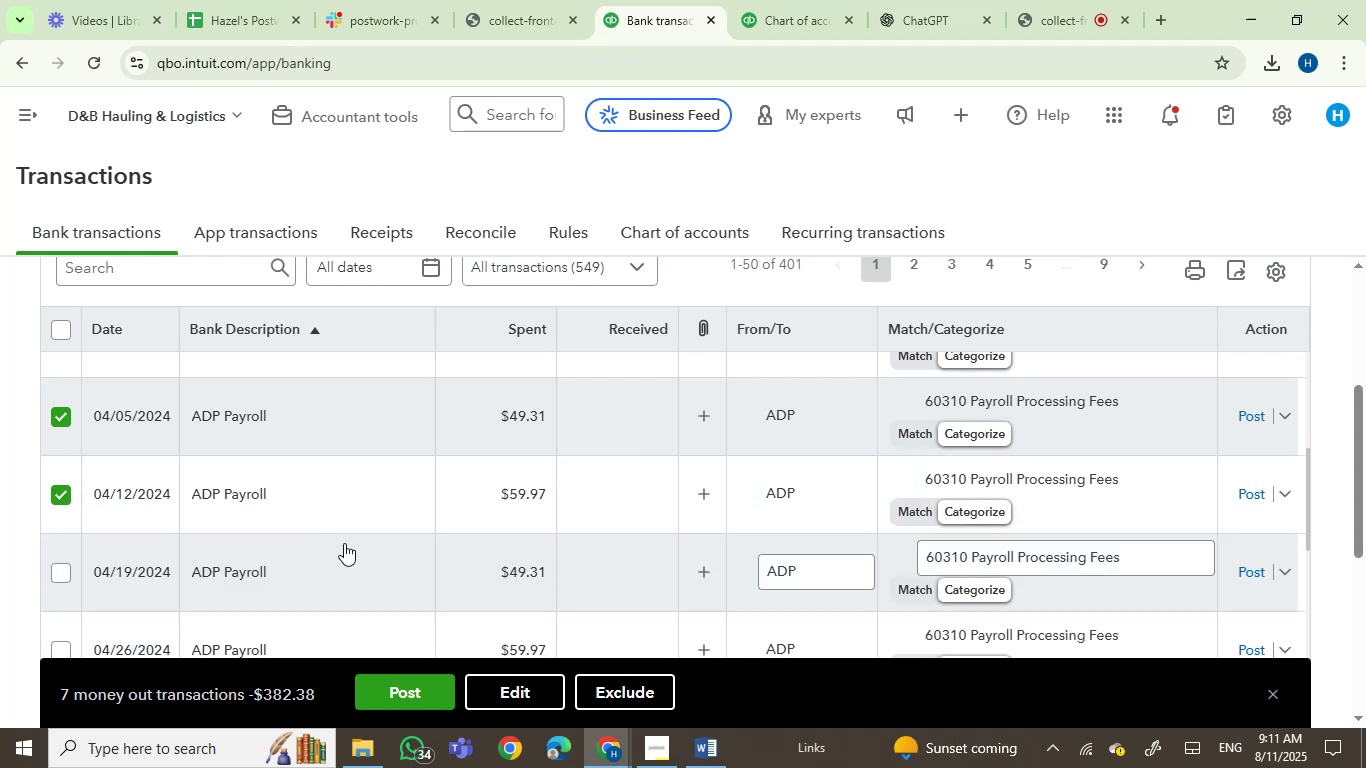 
left_click([329, 574])
 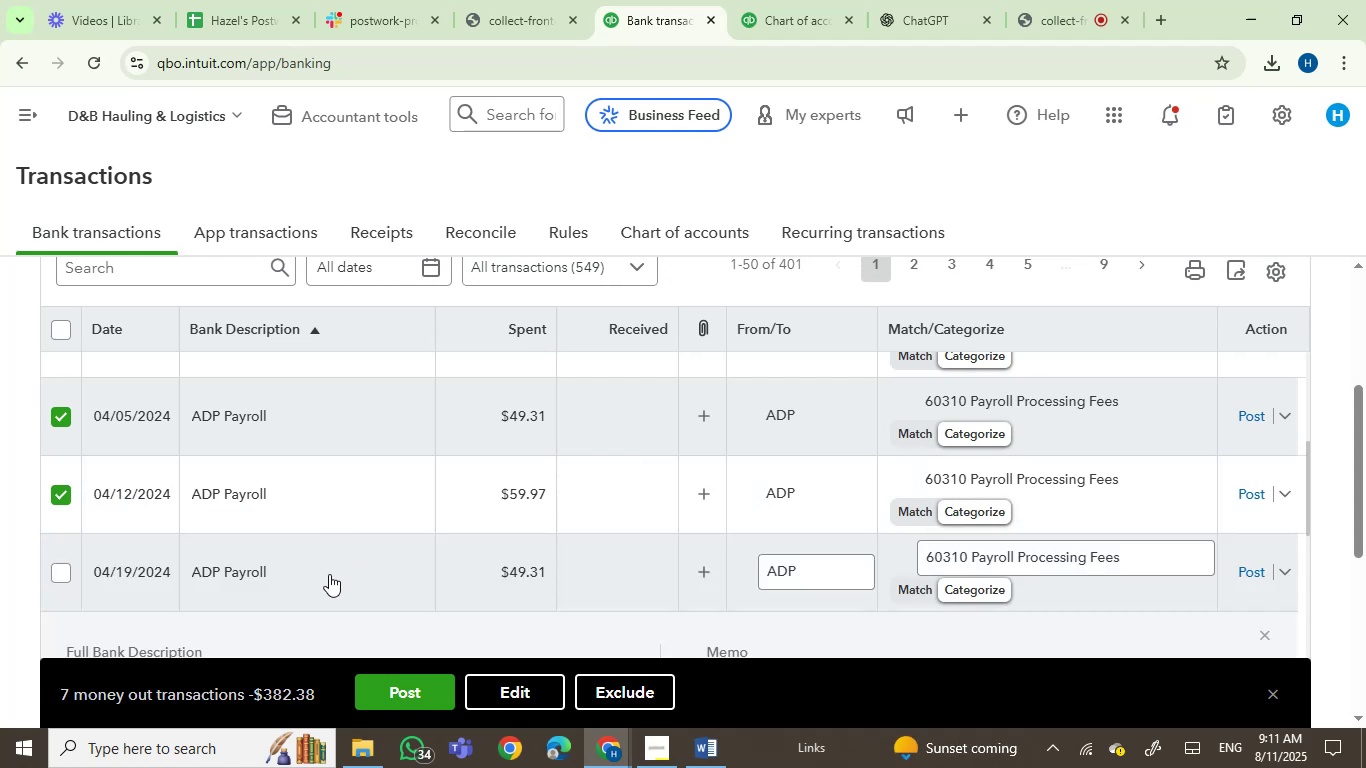 
scroll: coordinate [329, 574], scroll_direction: down, amount: 1.0
 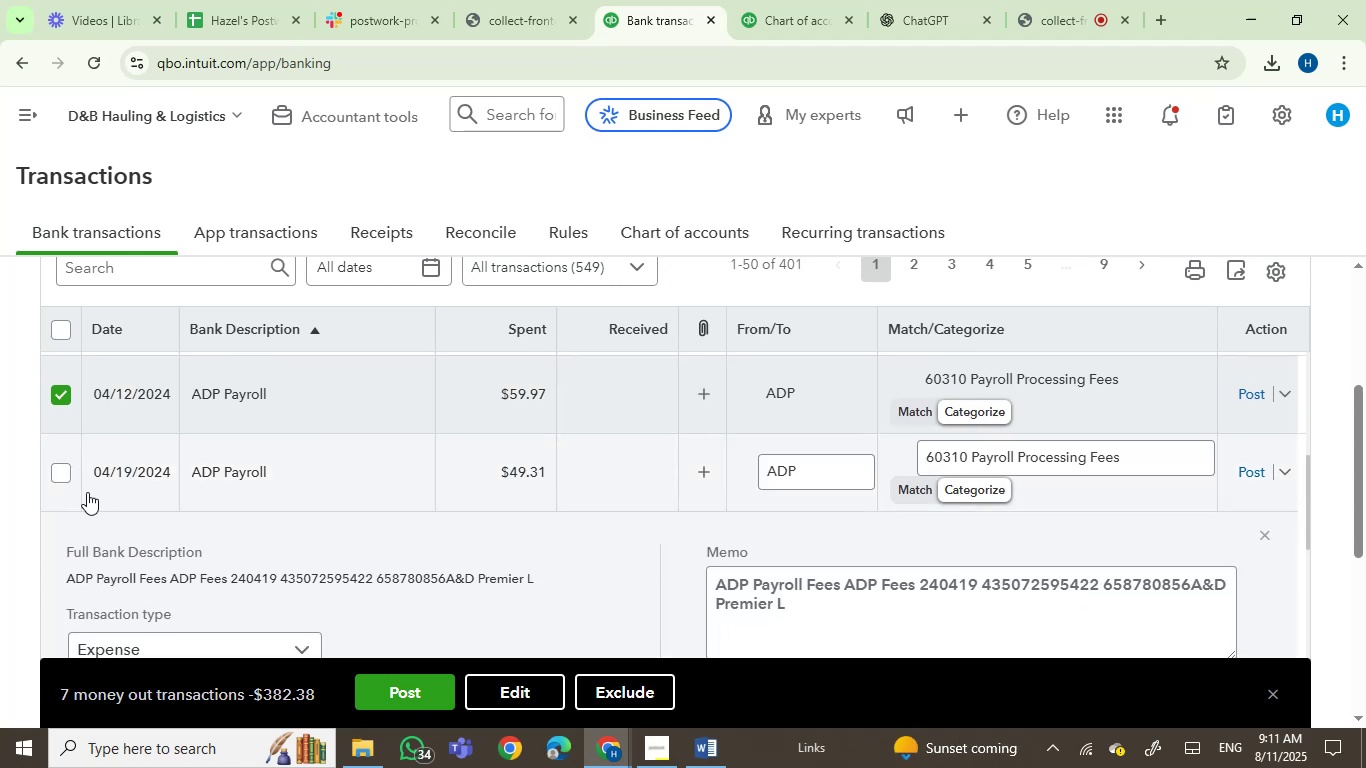 
left_click([67, 471])
 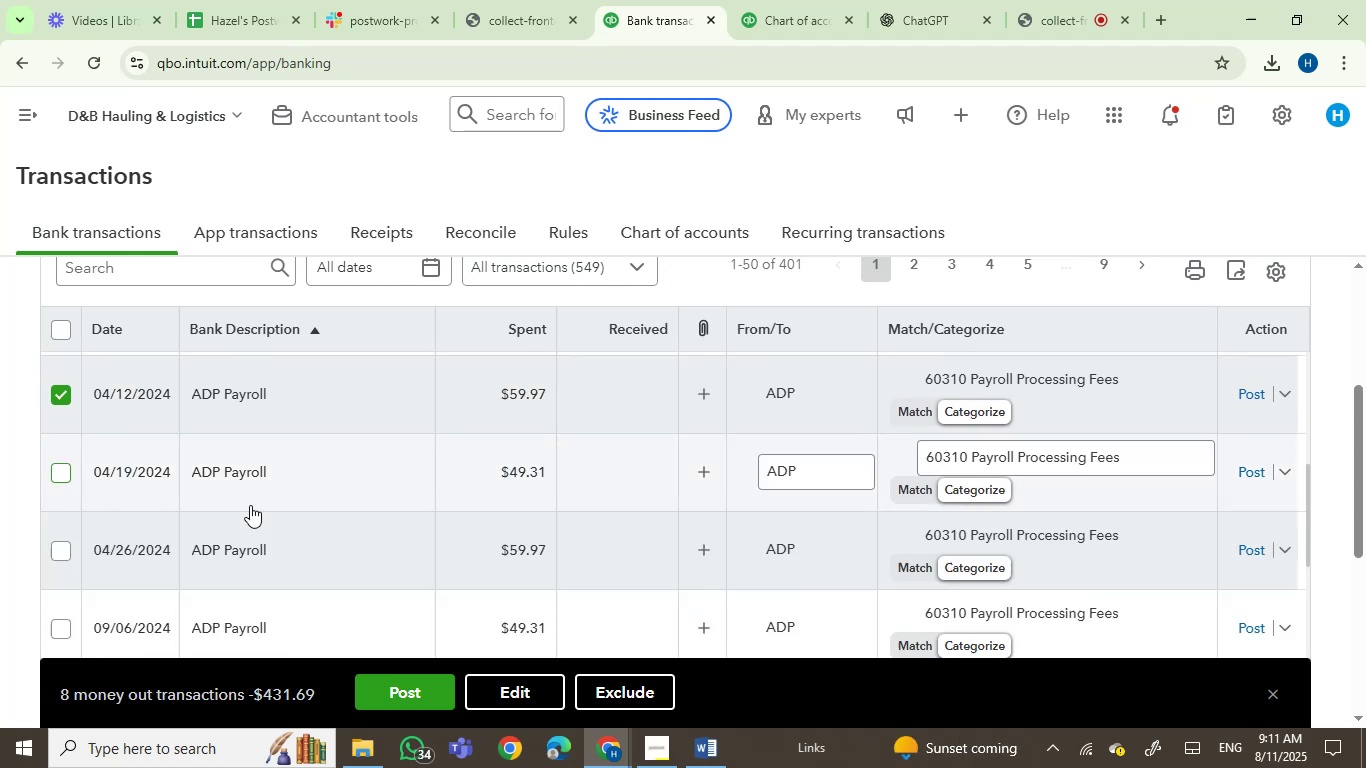 
scroll: coordinate [250, 505], scroll_direction: down, amount: 1.0
 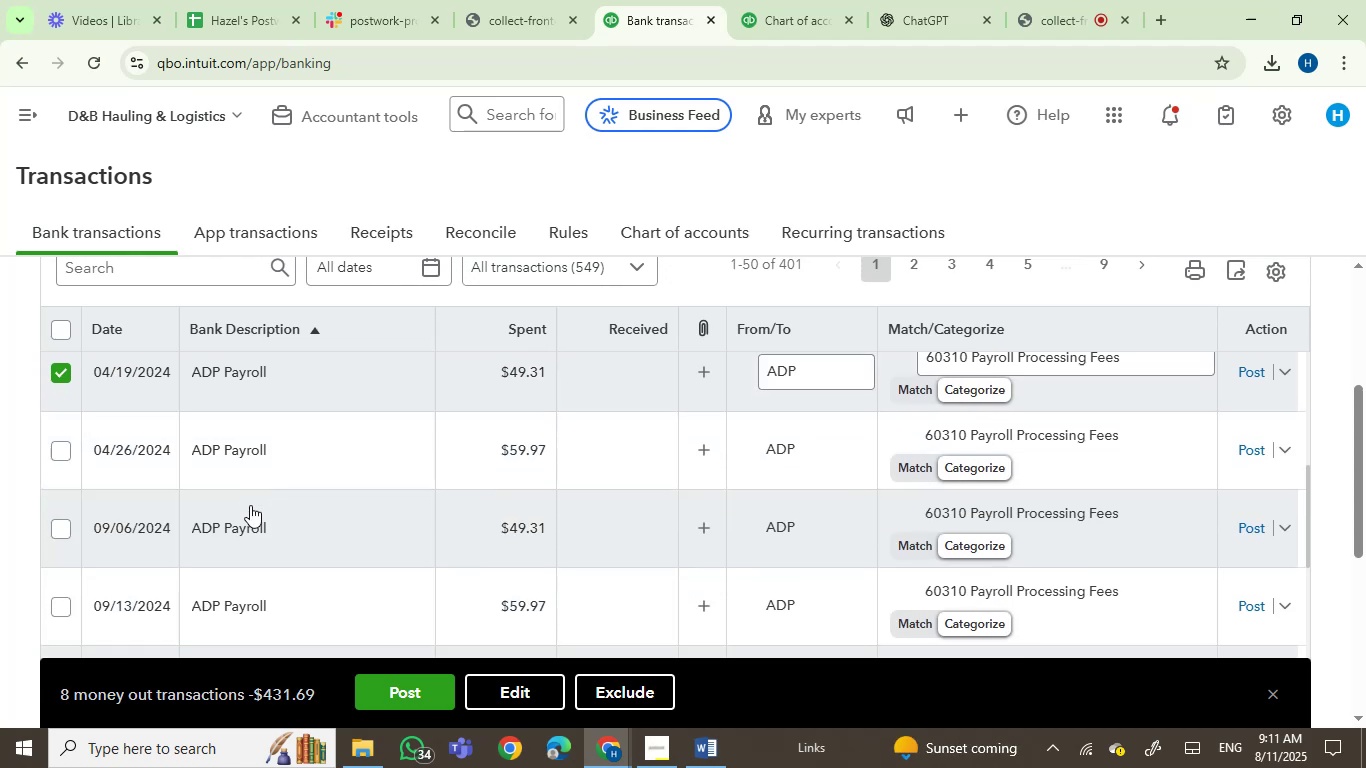 
mouse_move([205, 448])
 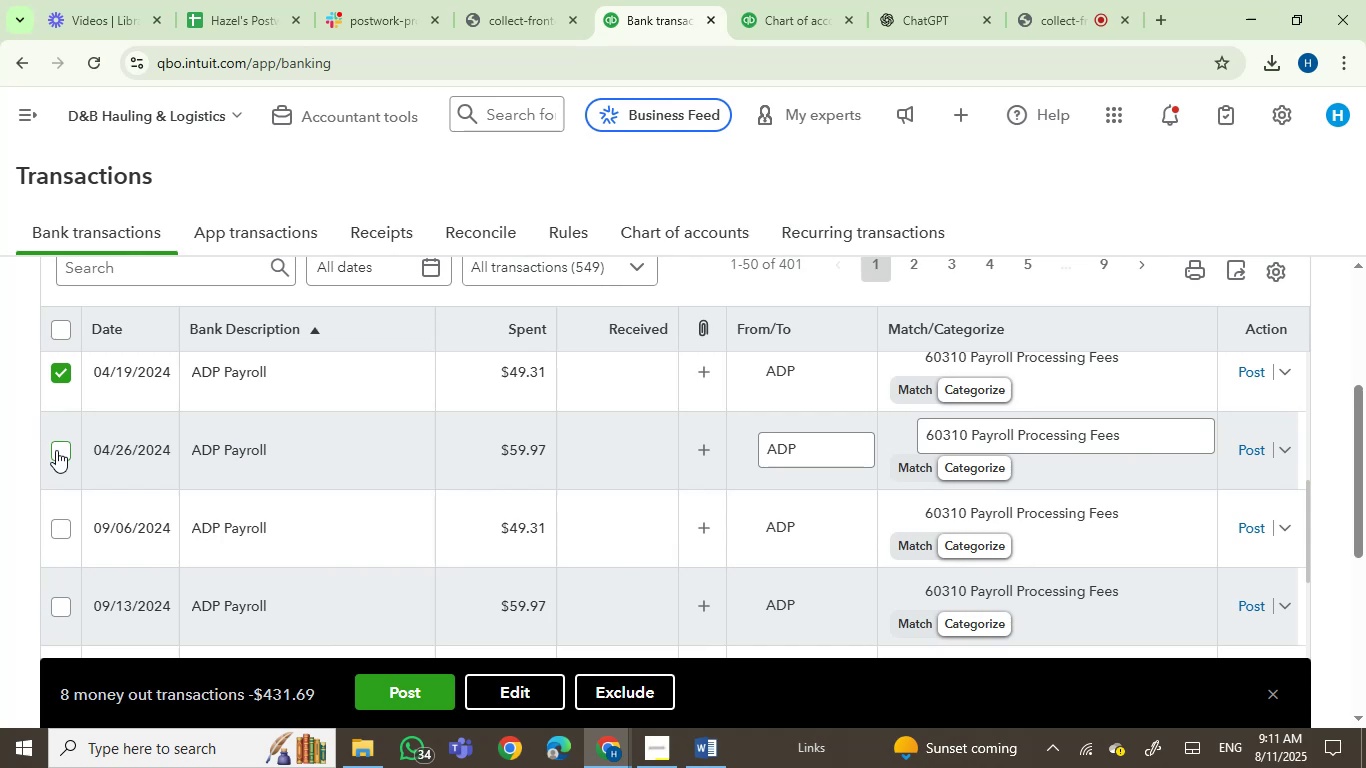 
left_click([56, 450])
 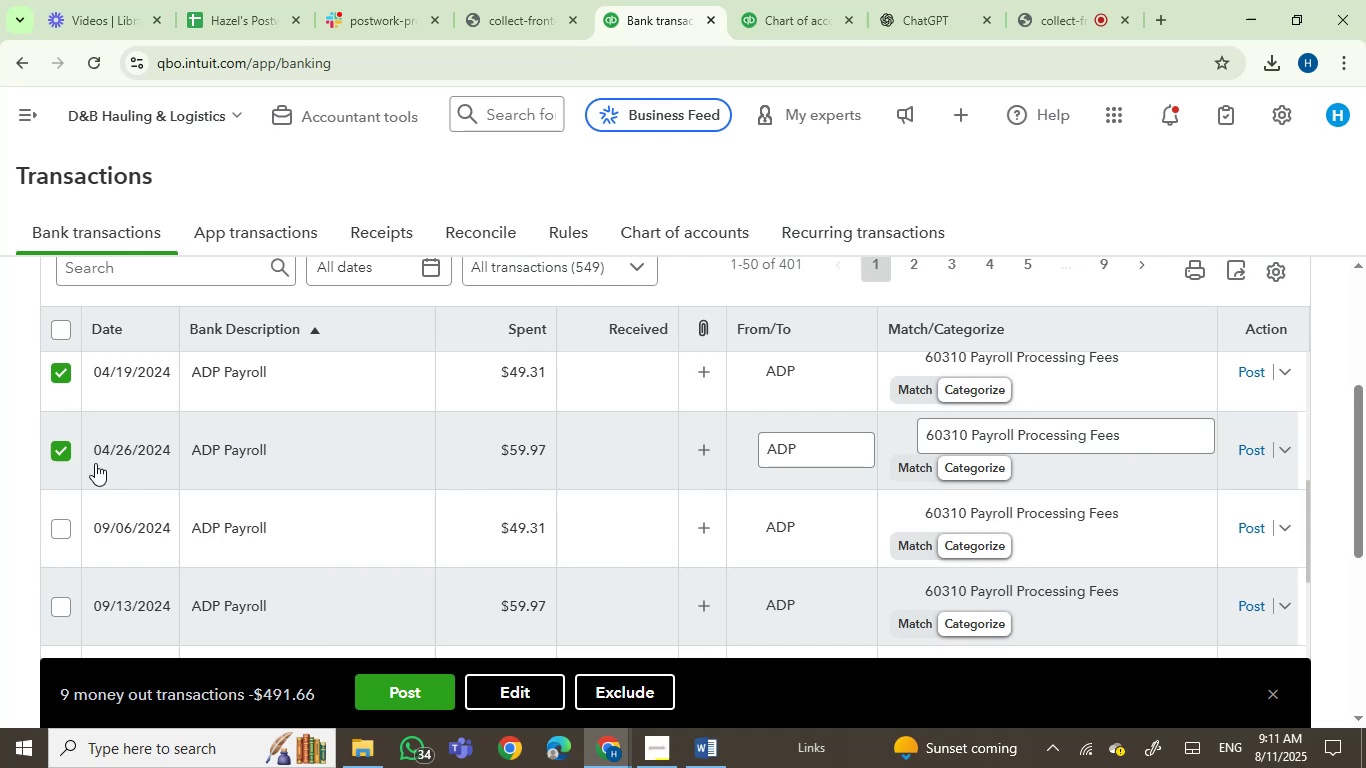 
mouse_move([233, 531])
 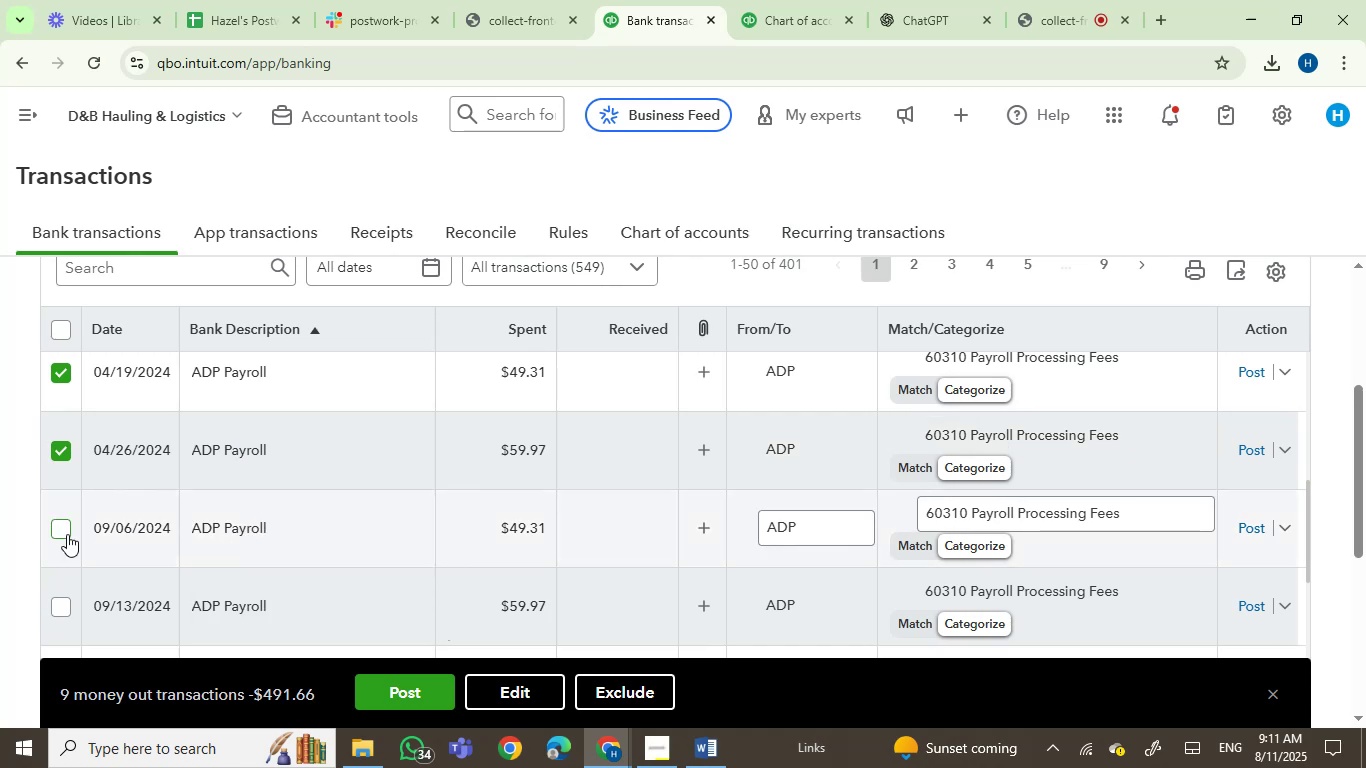 
left_click([66, 534])
 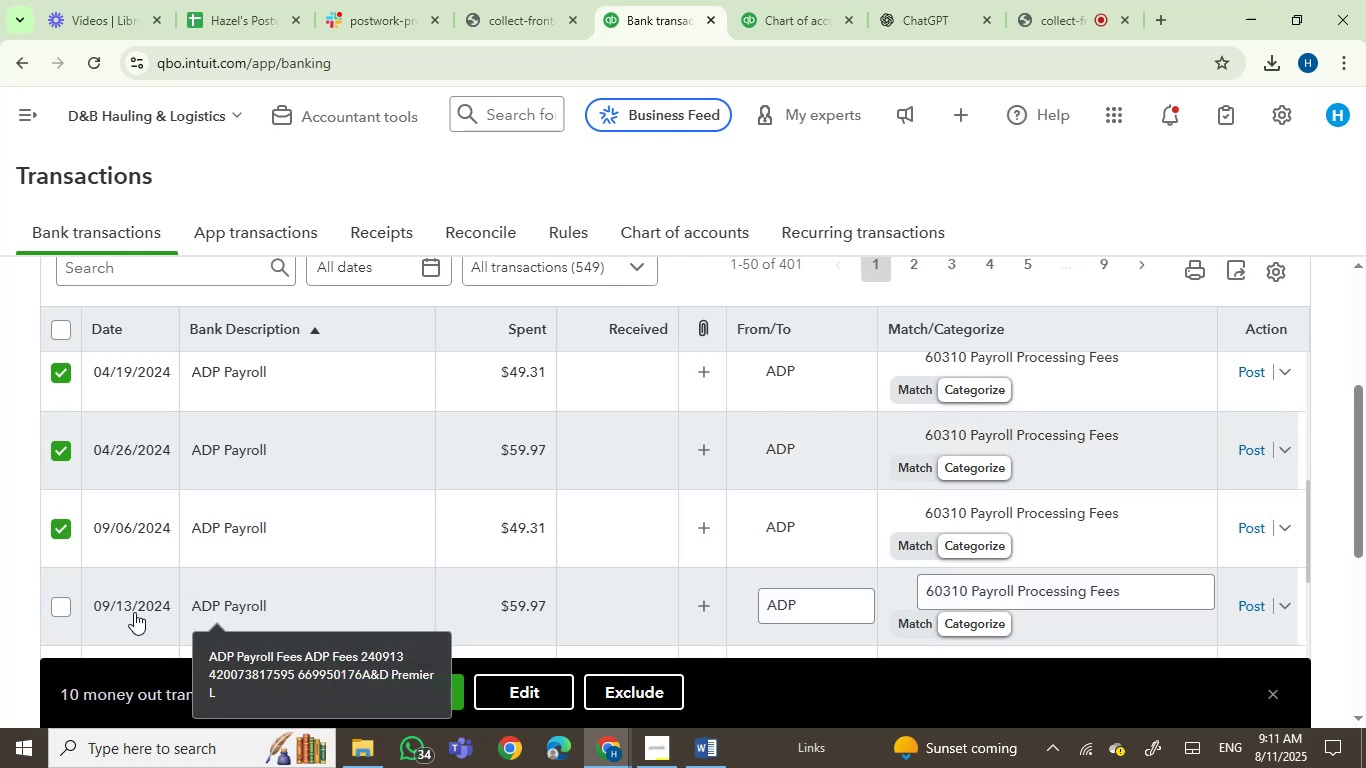 
left_click([62, 603])
 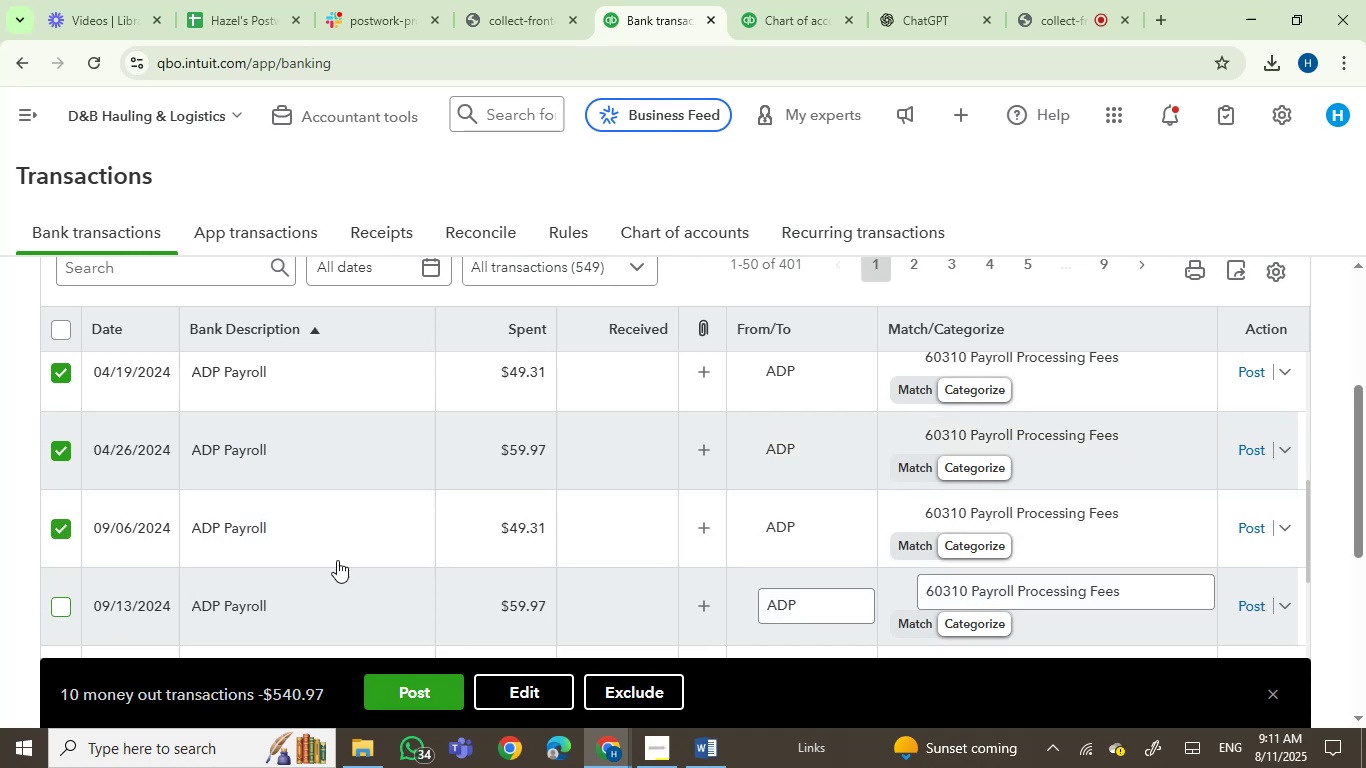 
scroll: coordinate [360, 555], scroll_direction: down, amount: 2.0
 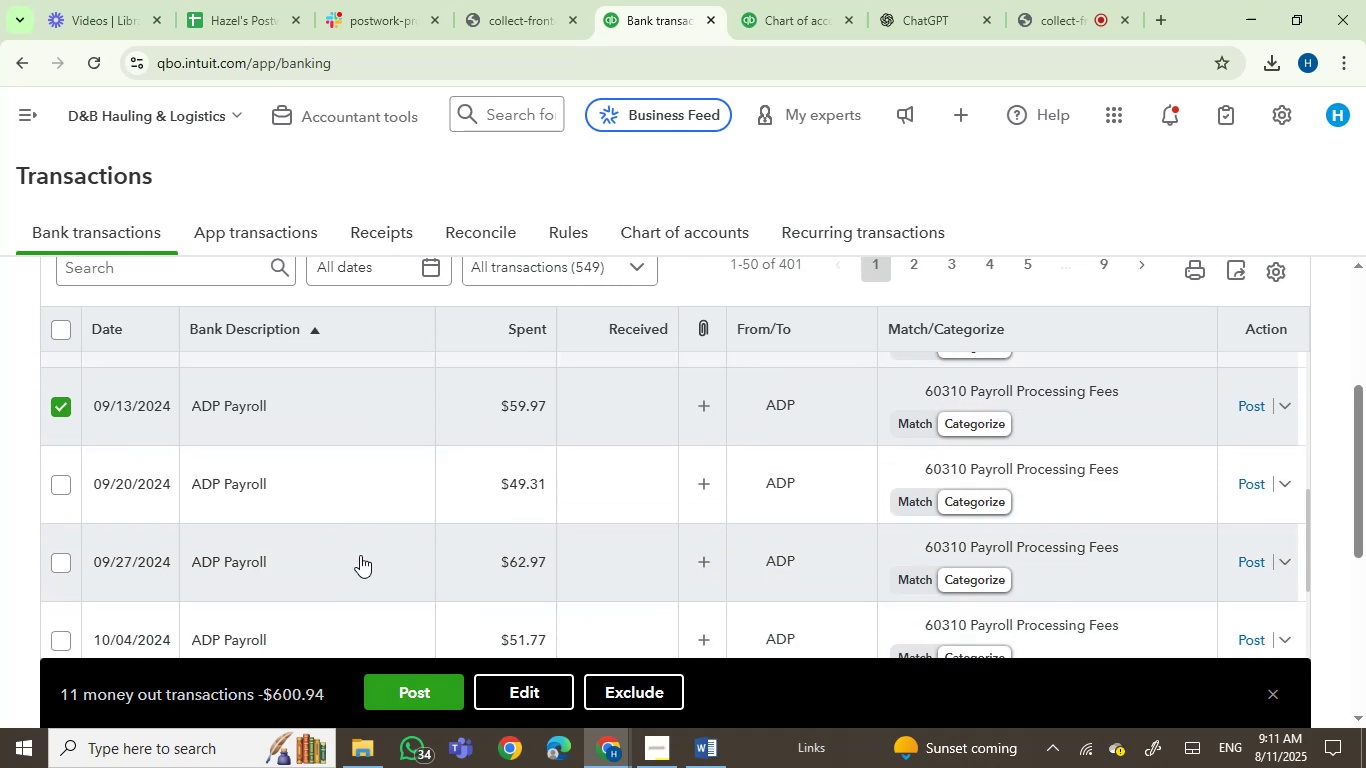 
mouse_move([217, 485])
 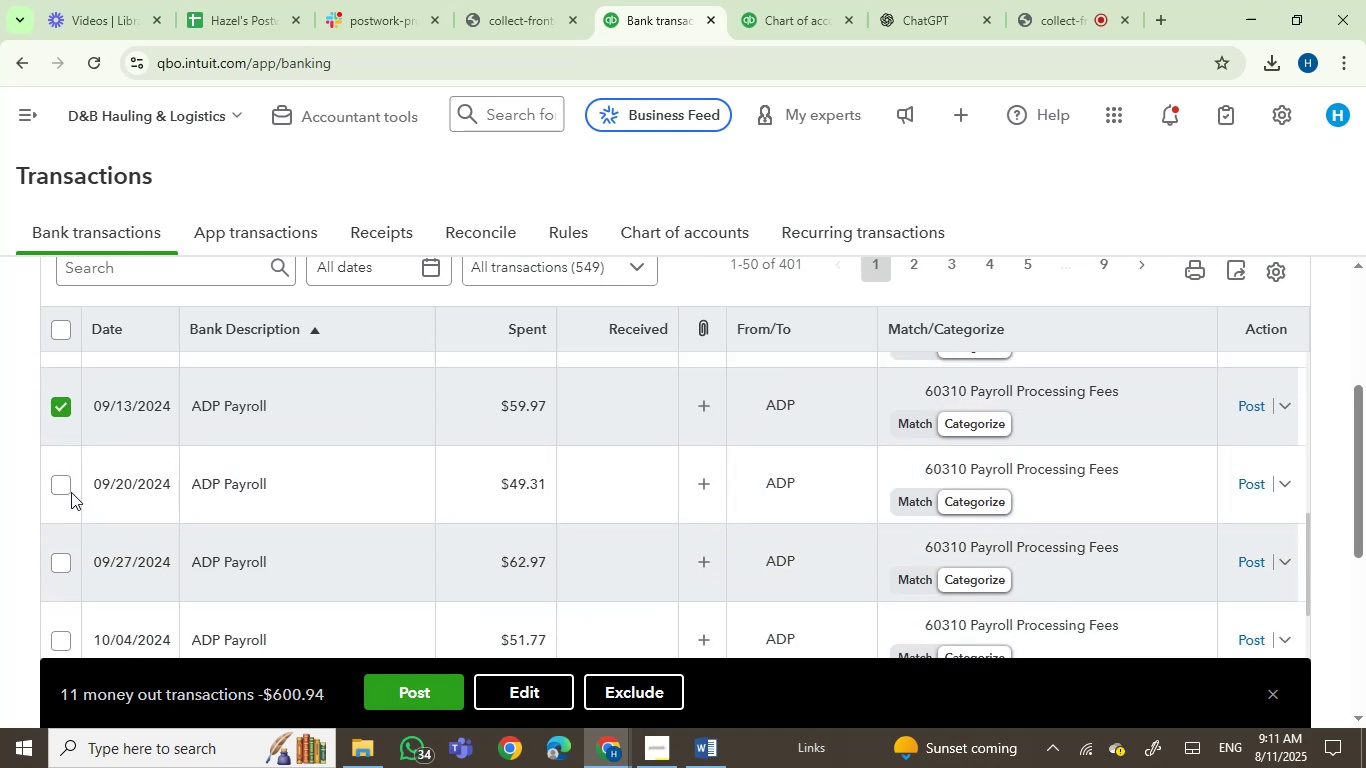 
left_click([63, 487])
 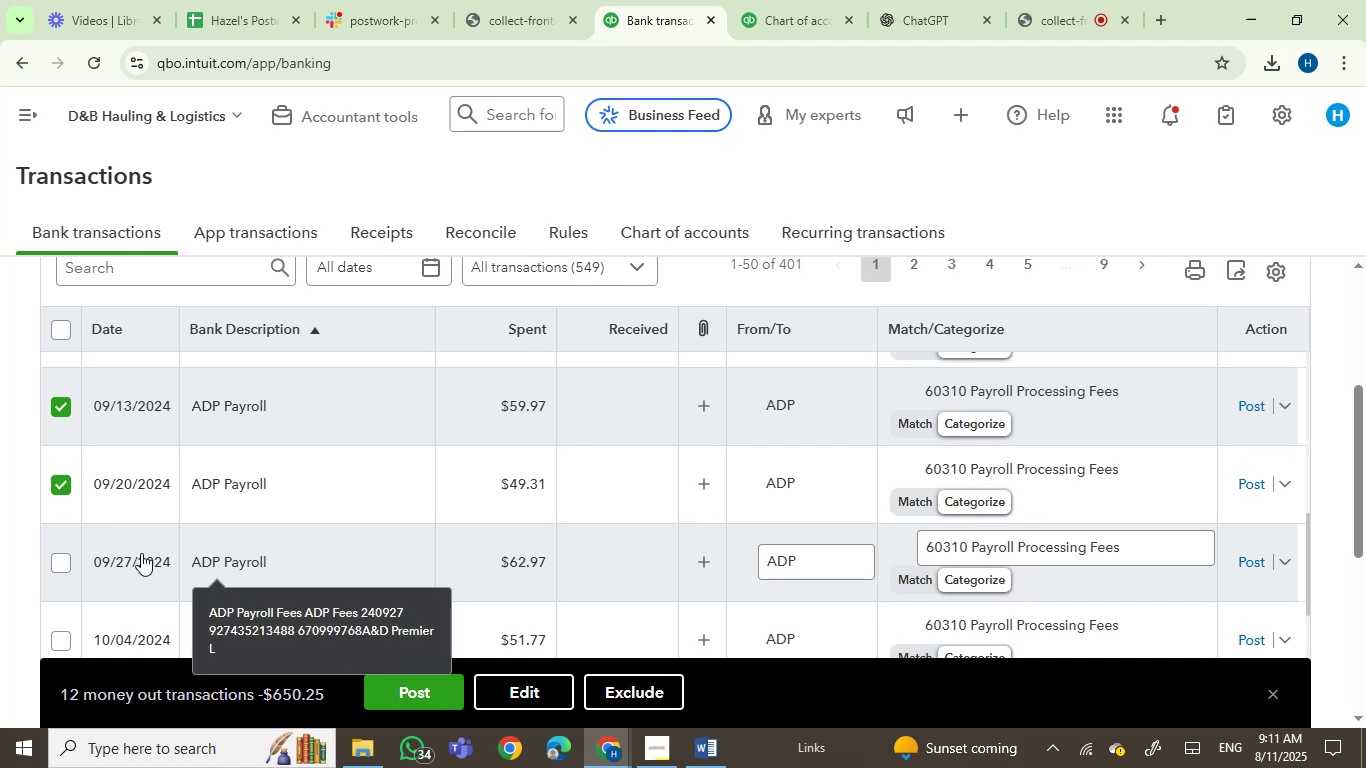 
left_click([64, 558])
 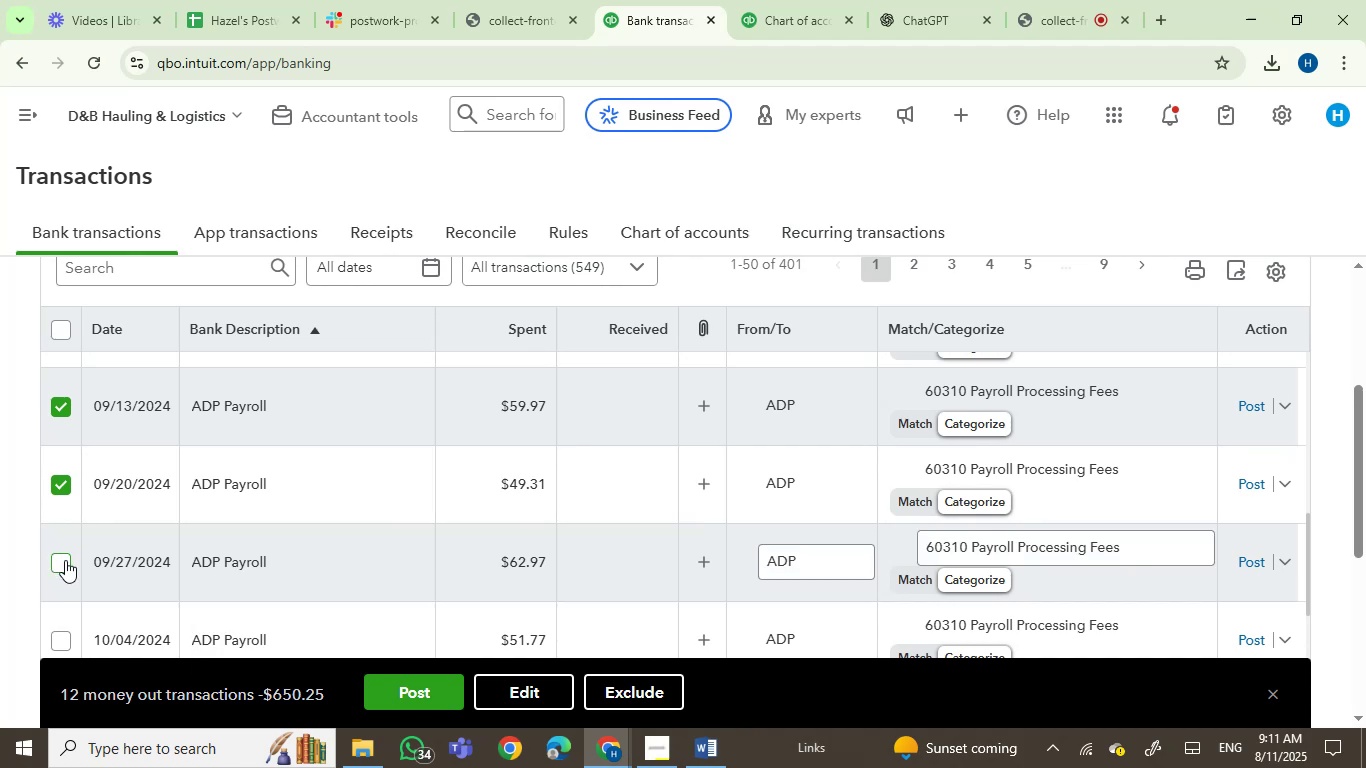 
mouse_move([235, 638])
 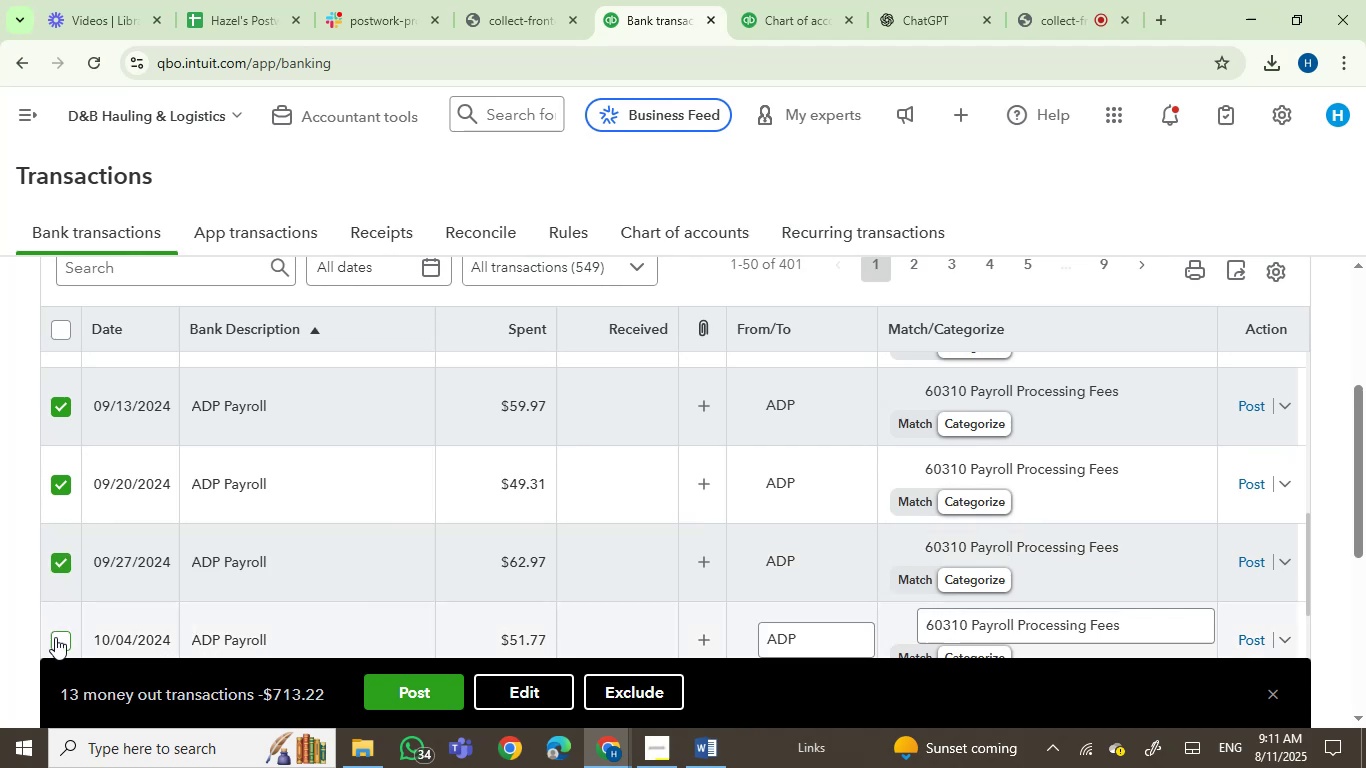 
left_click([57, 638])
 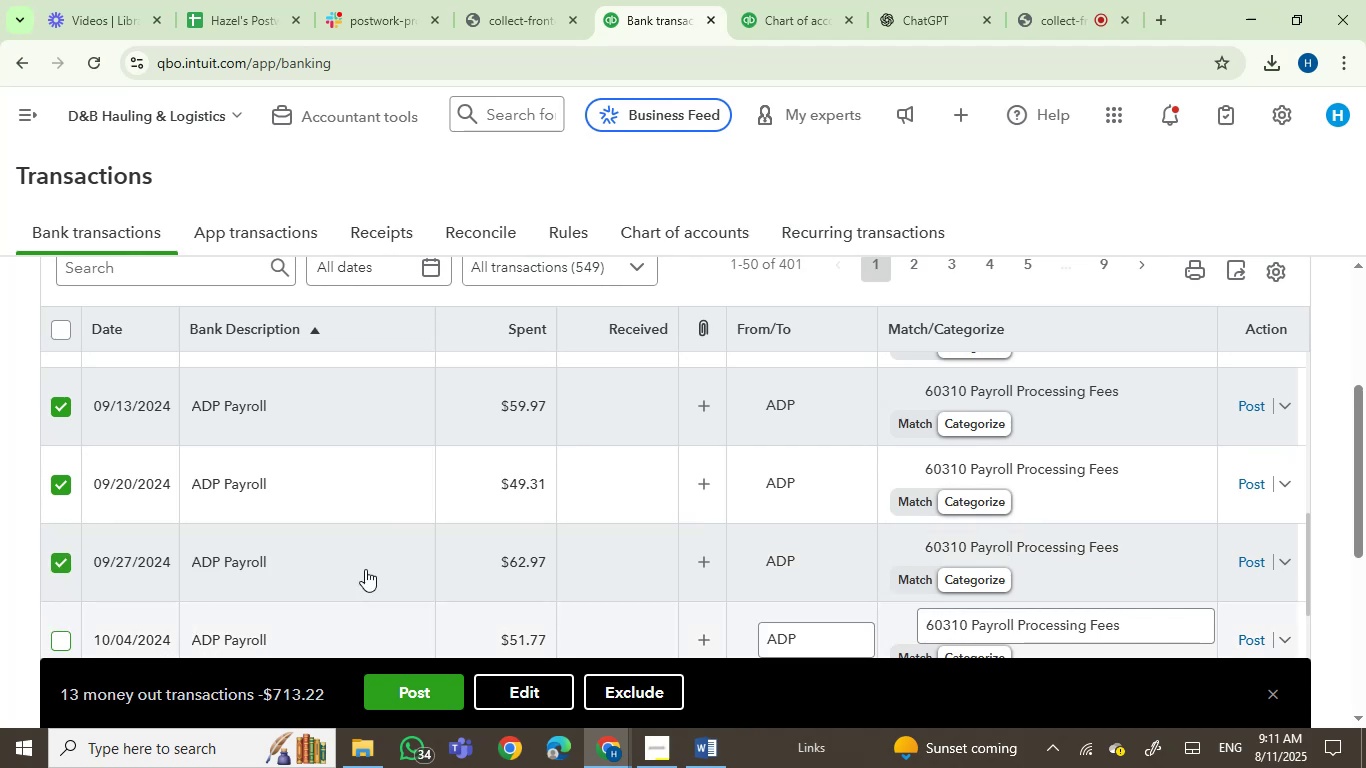 
scroll: coordinate [381, 563], scroll_direction: down, amount: 3.0
 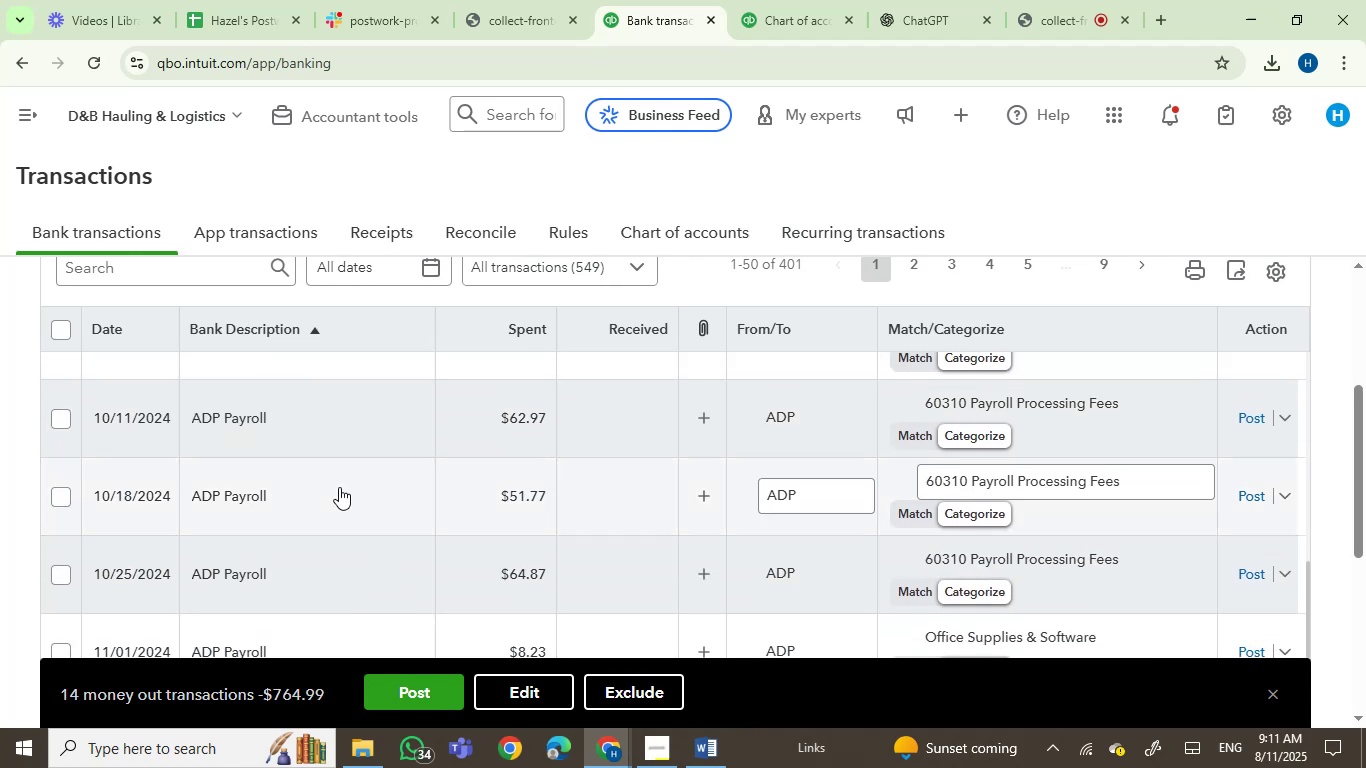 
mouse_move([181, 419])
 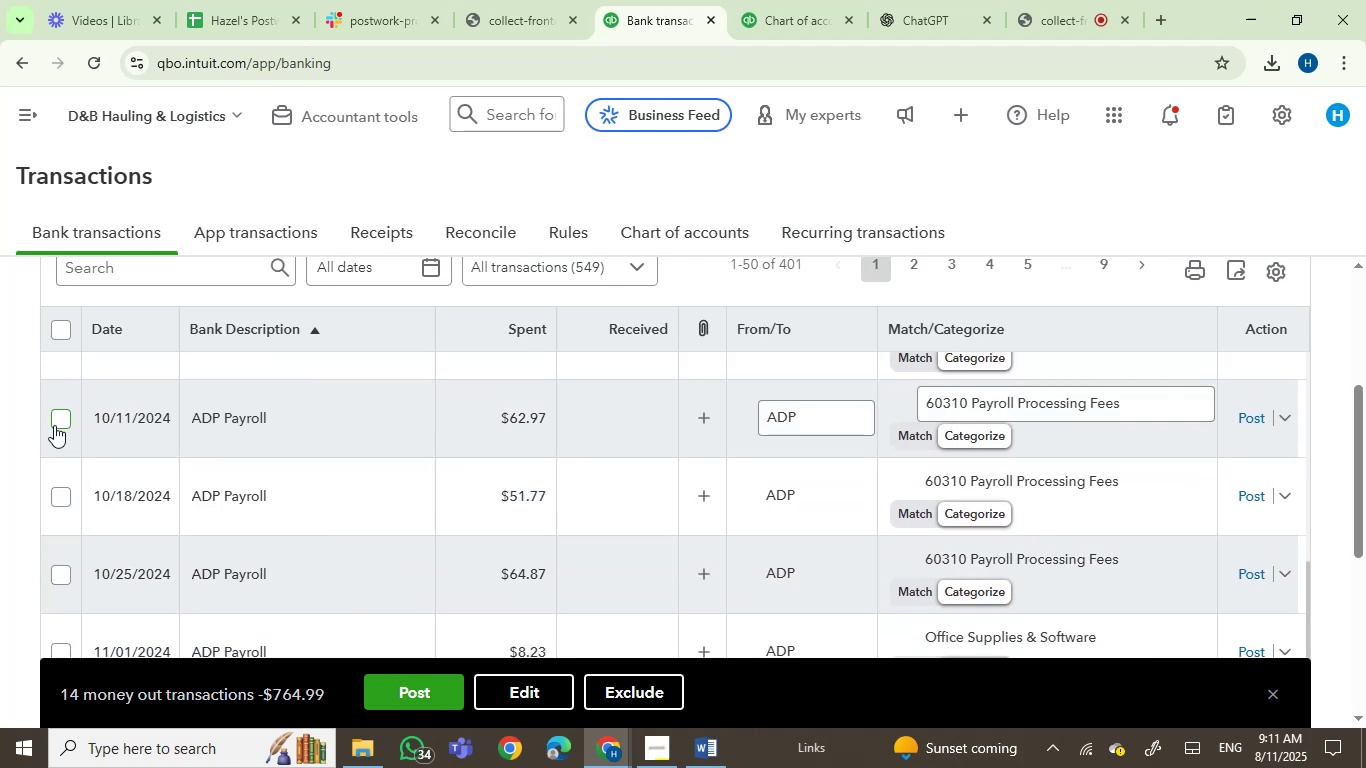 
left_click([54, 425])
 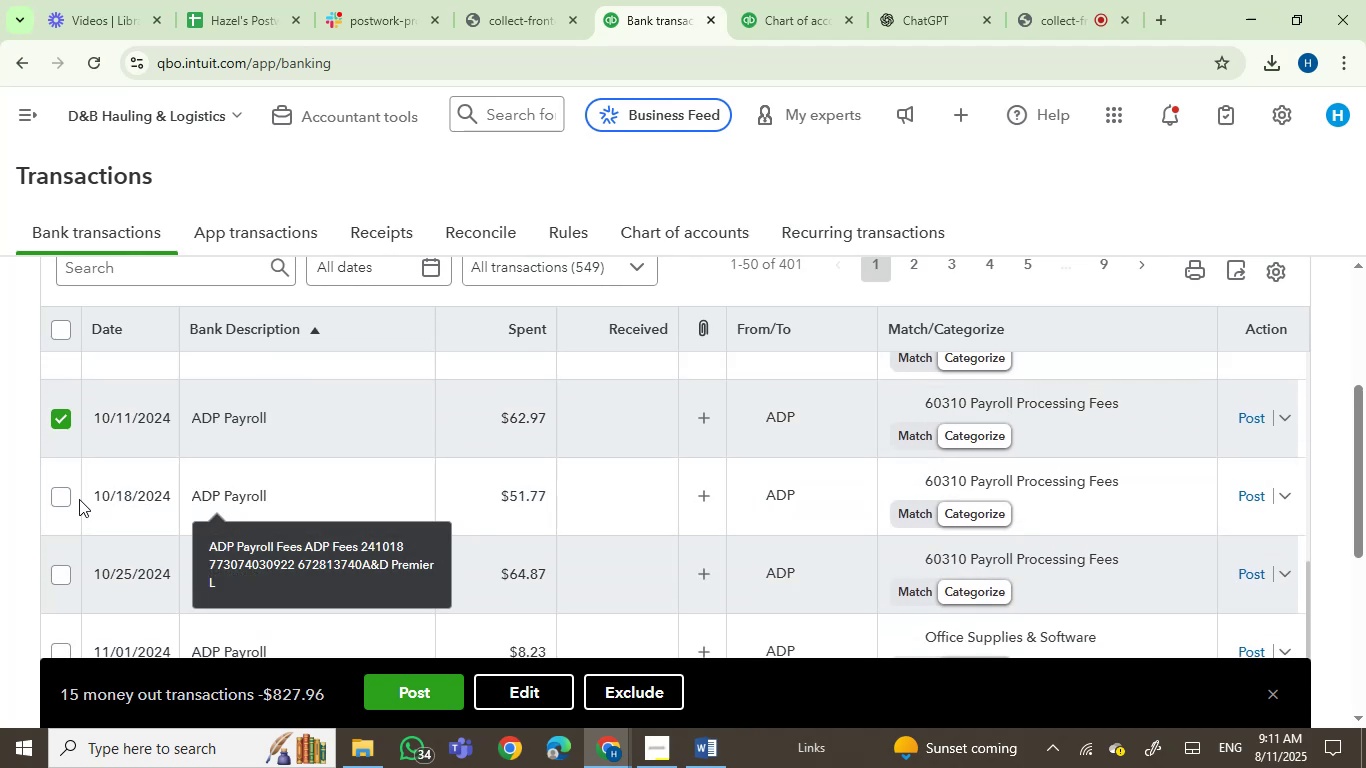 
left_click([56, 493])
 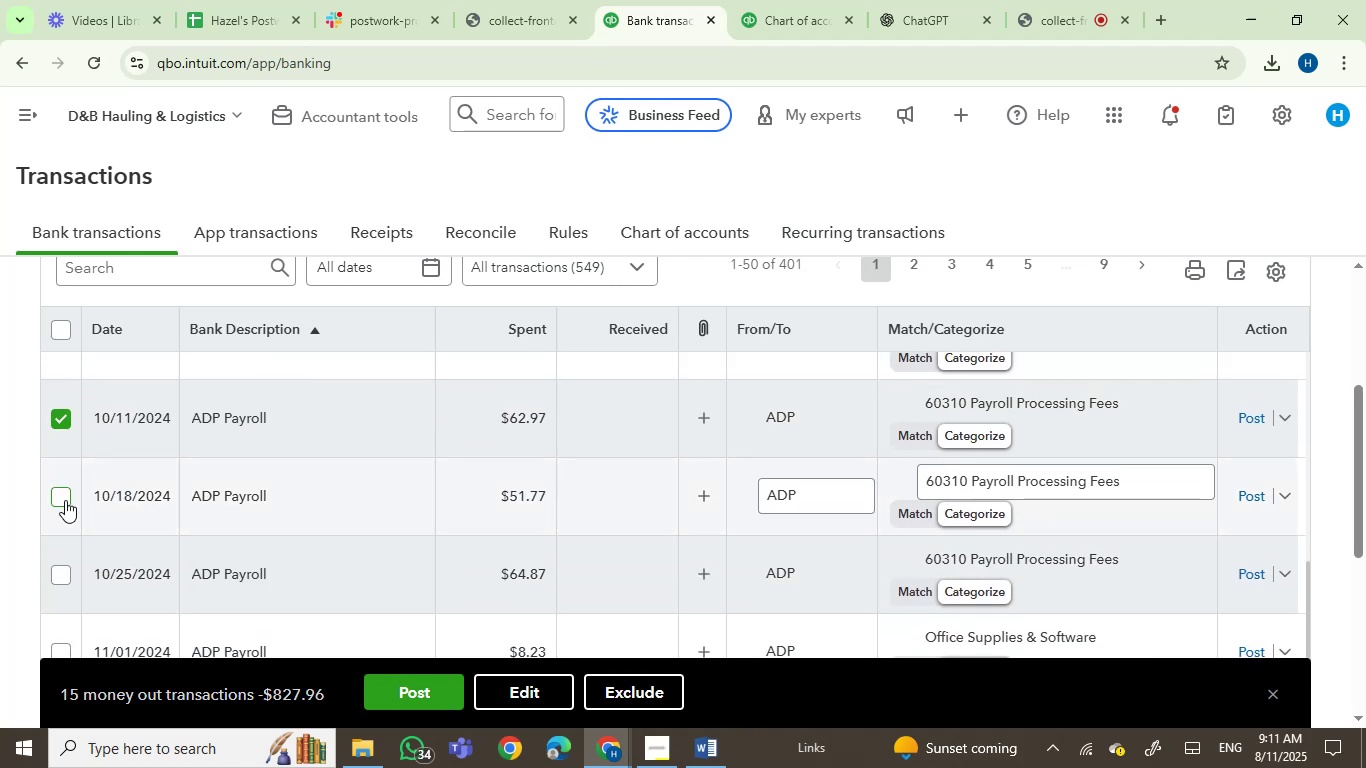 
mouse_move([186, 574])
 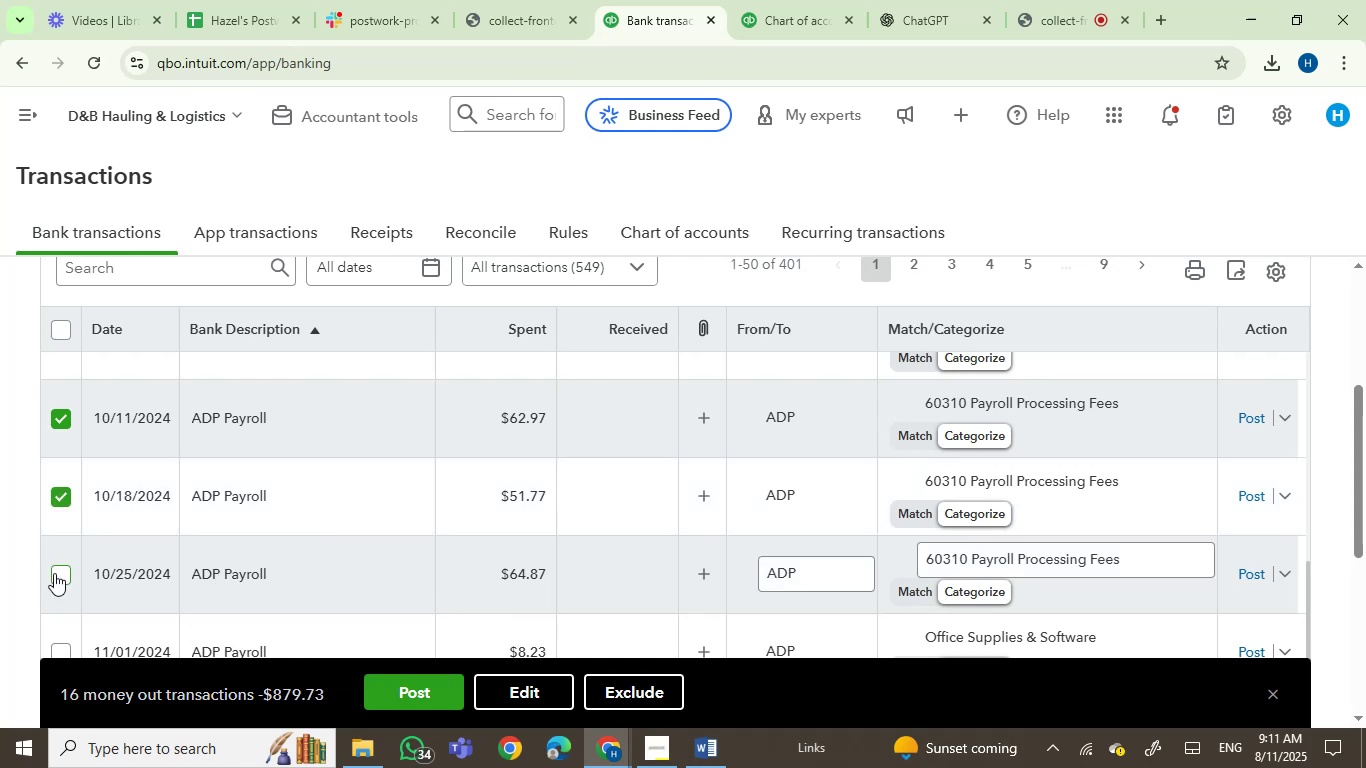 
left_click([54, 573])
 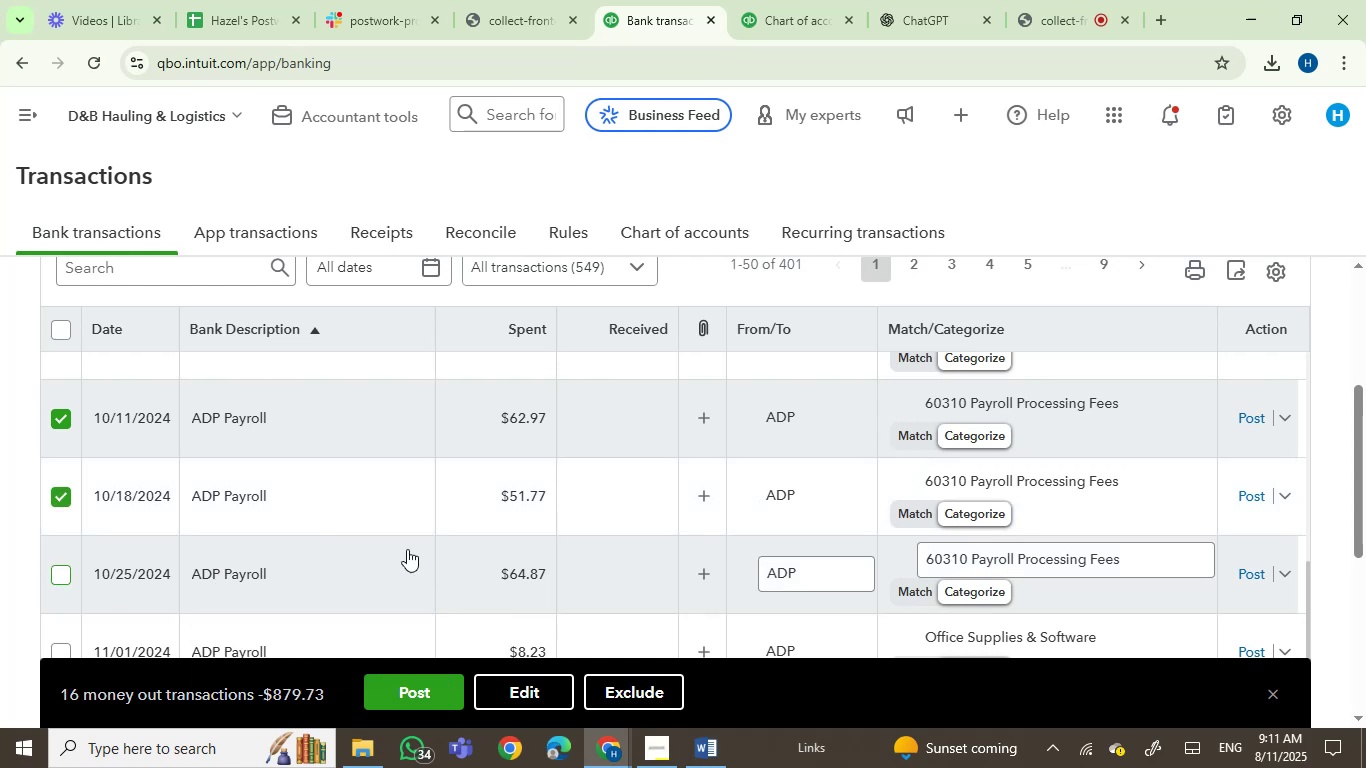 
scroll: coordinate [408, 548], scroll_direction: down, amount: 2.0
 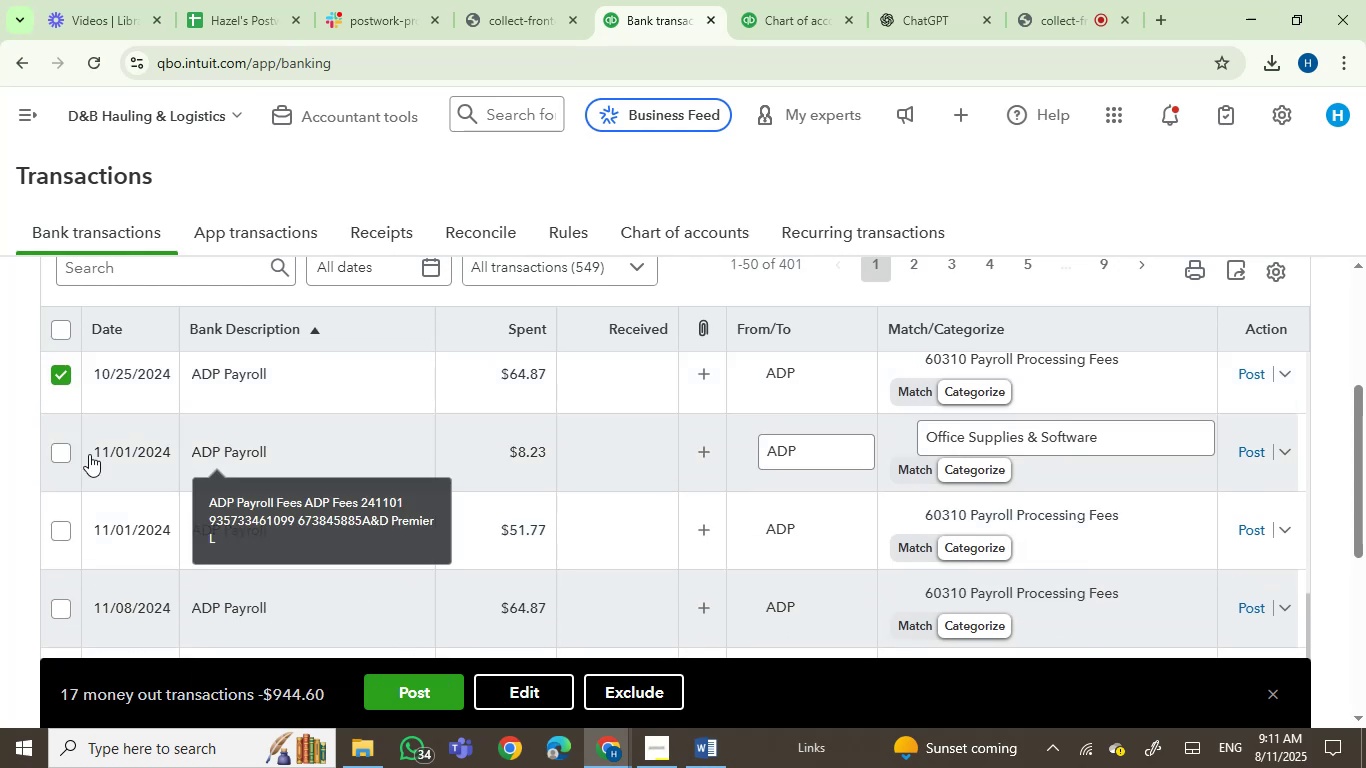 
left_click([58, 453])
 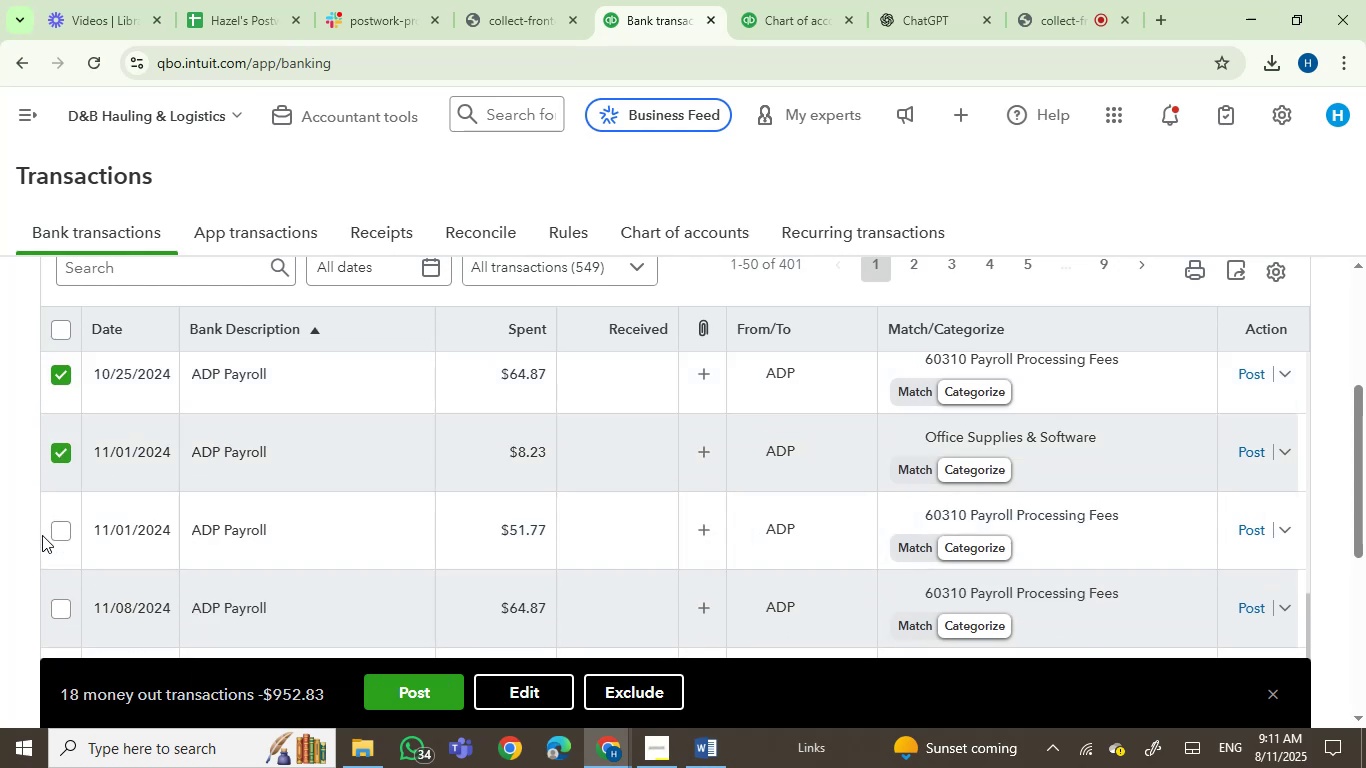 
left_click([64, 527])
 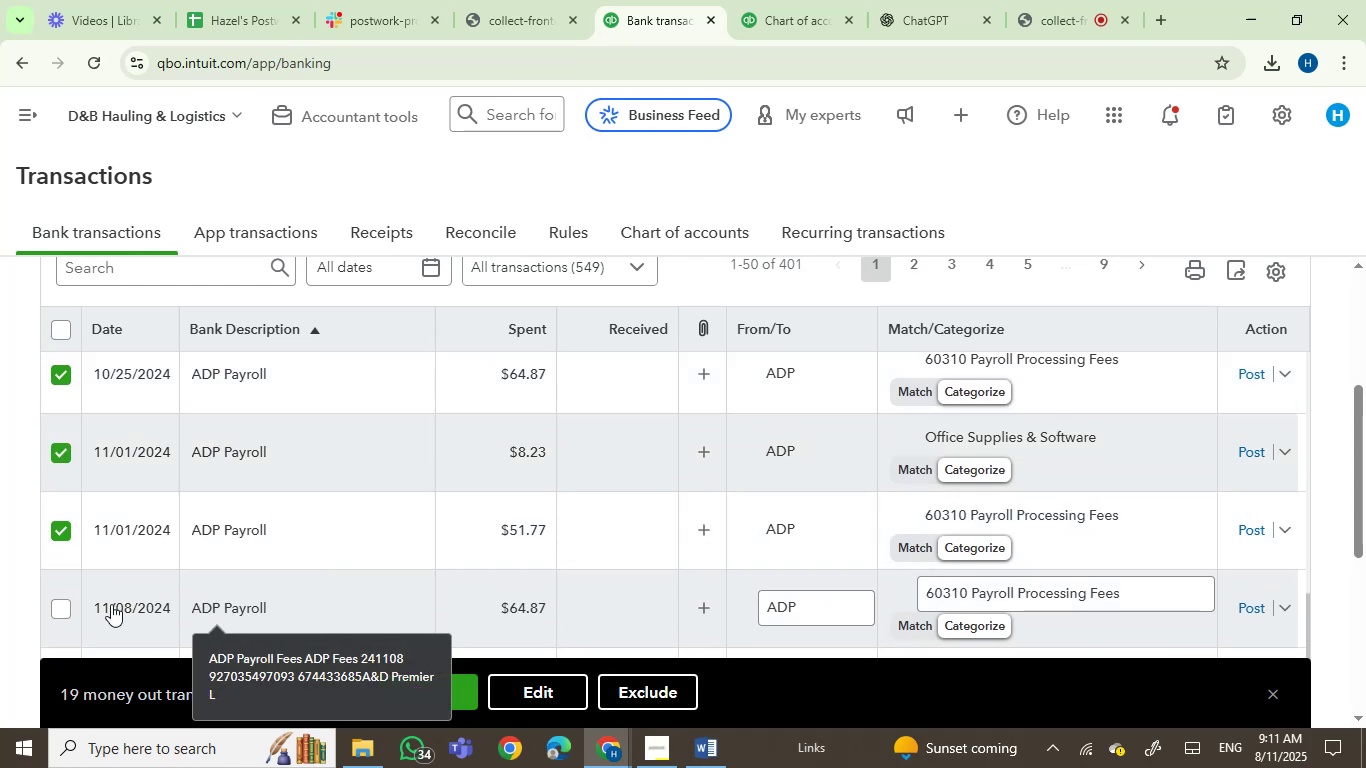 
left_click([65, 606])
 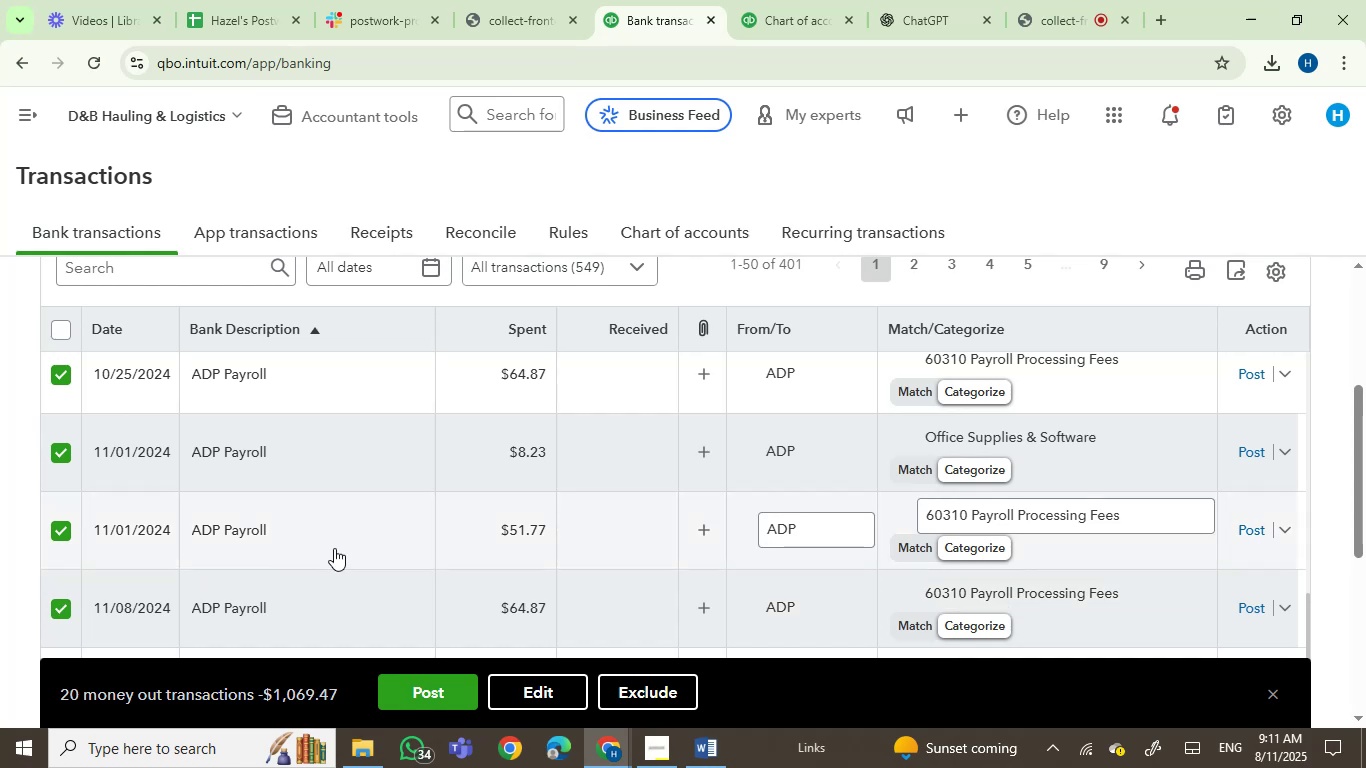 
scroll: coordinate [336, 548], scroll_direction: down, amount: 2.0
 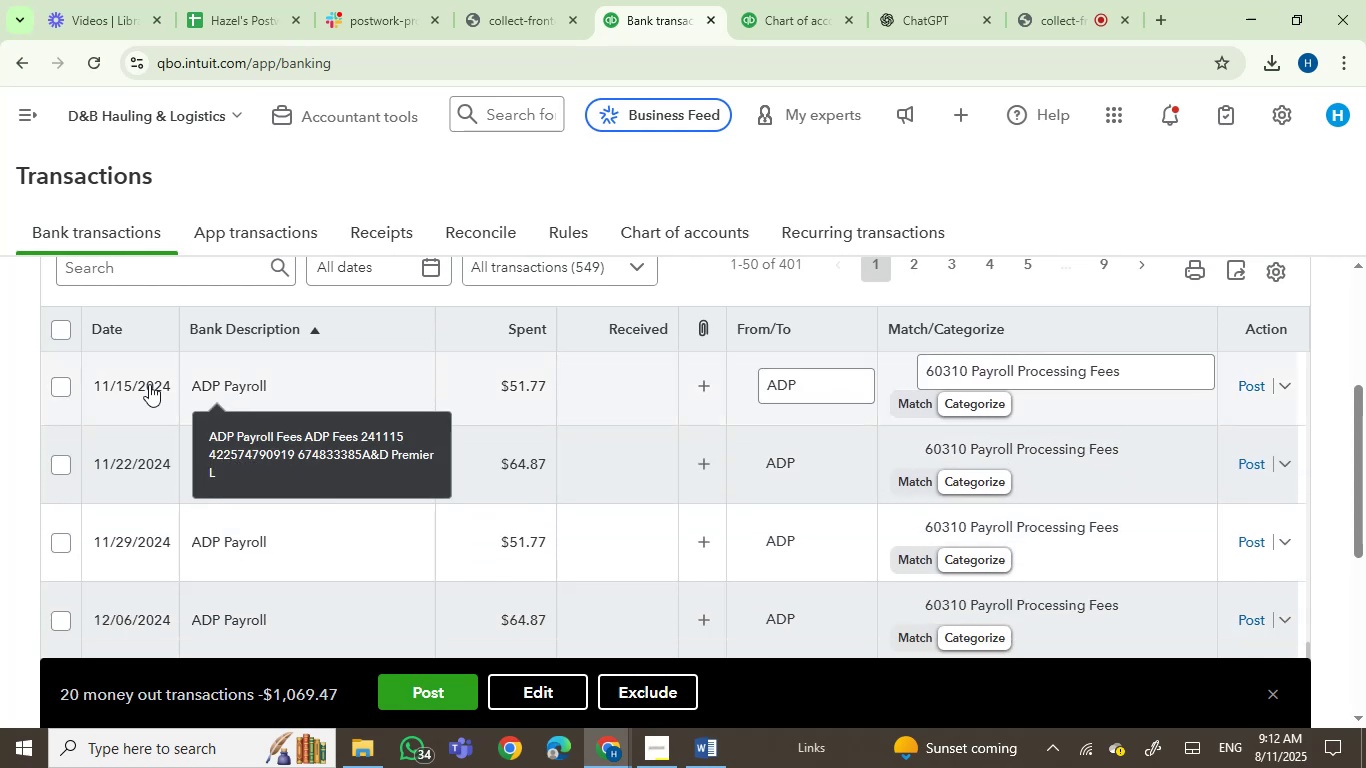 
left_click([56, 394])
 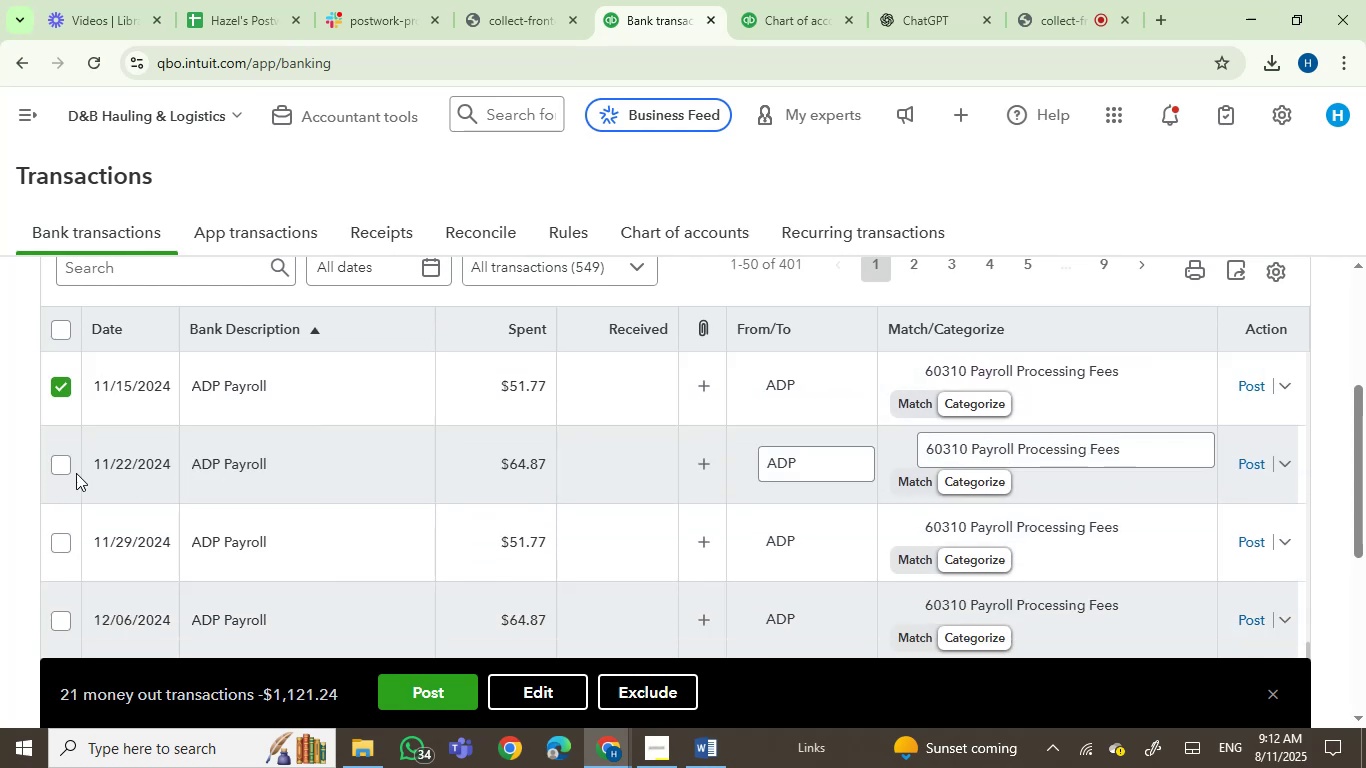 
left_click([61, 467])
 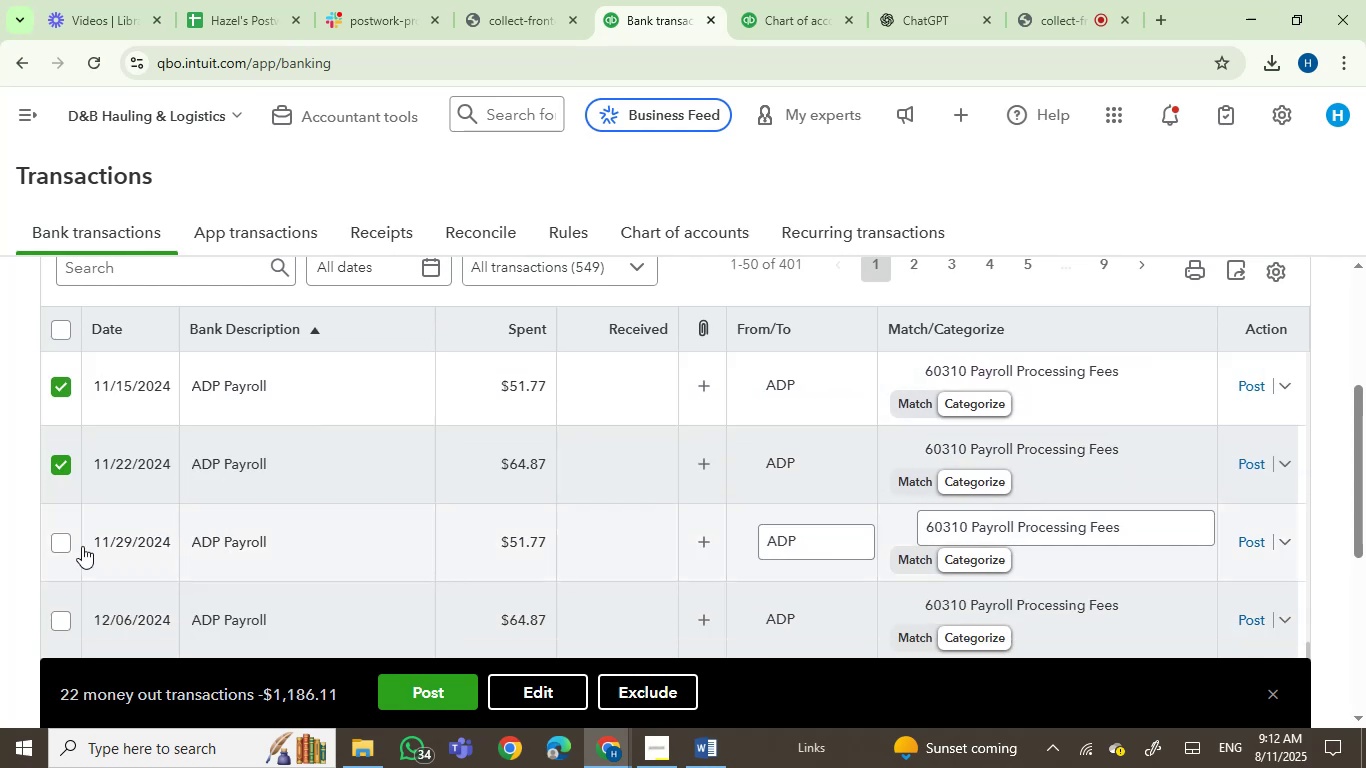 
left_click([61, 547])
 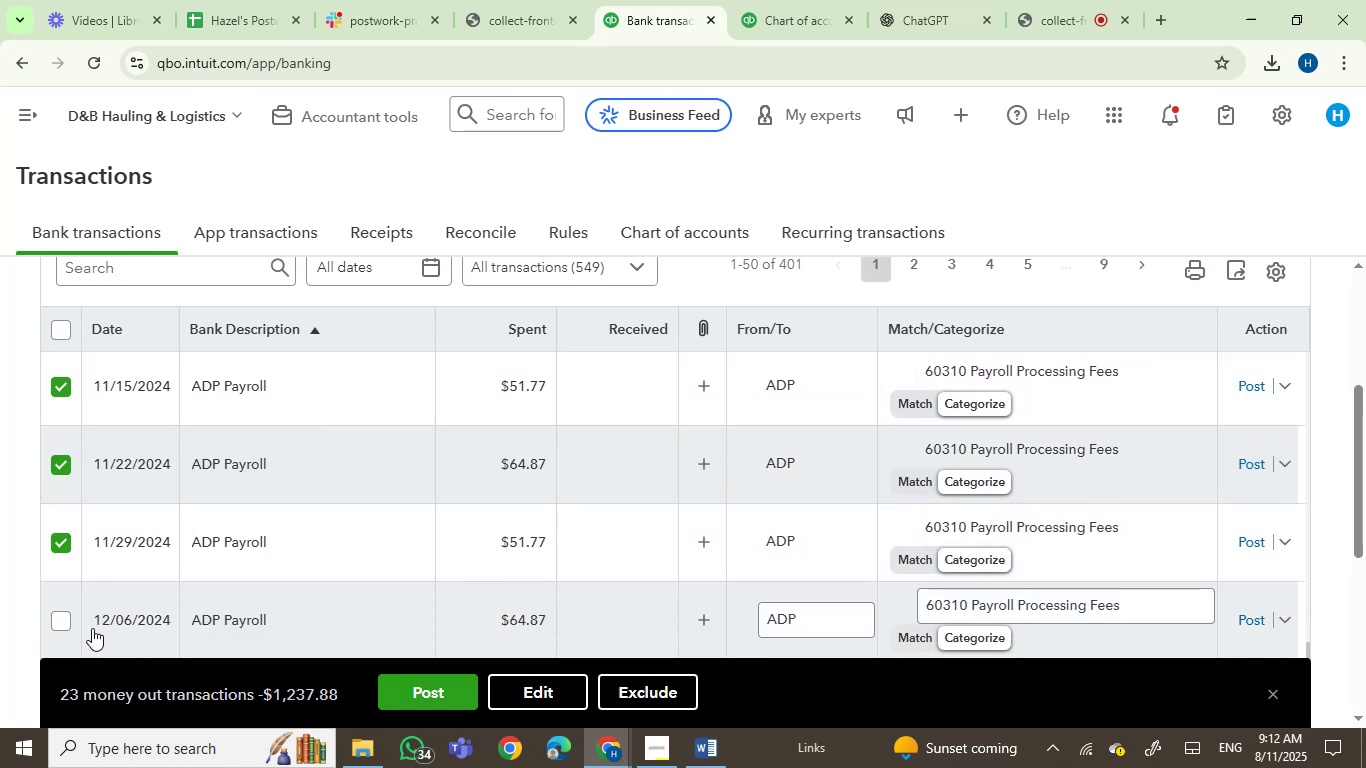 
left_click([64, 620])
 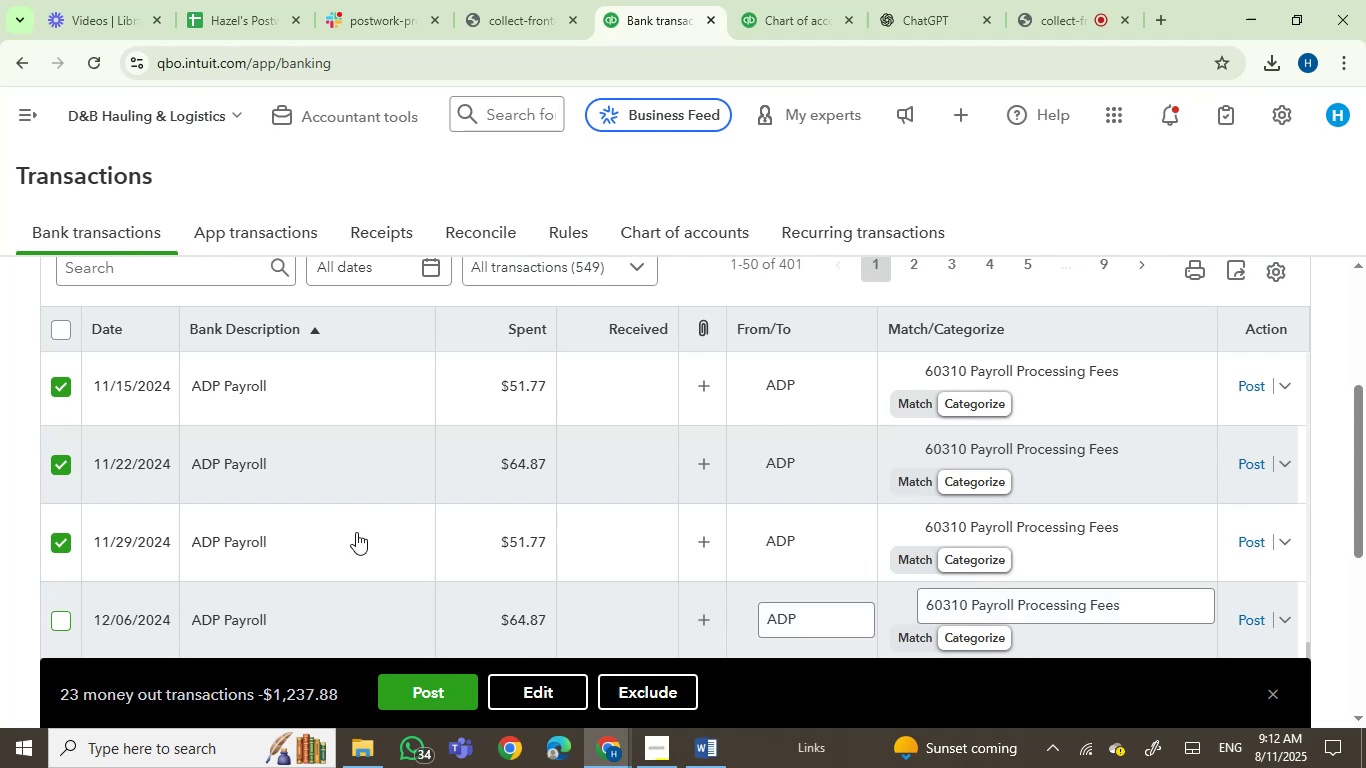 
scroll: coordinate [361, 531], scroll_direction: down, amount: 2.0
 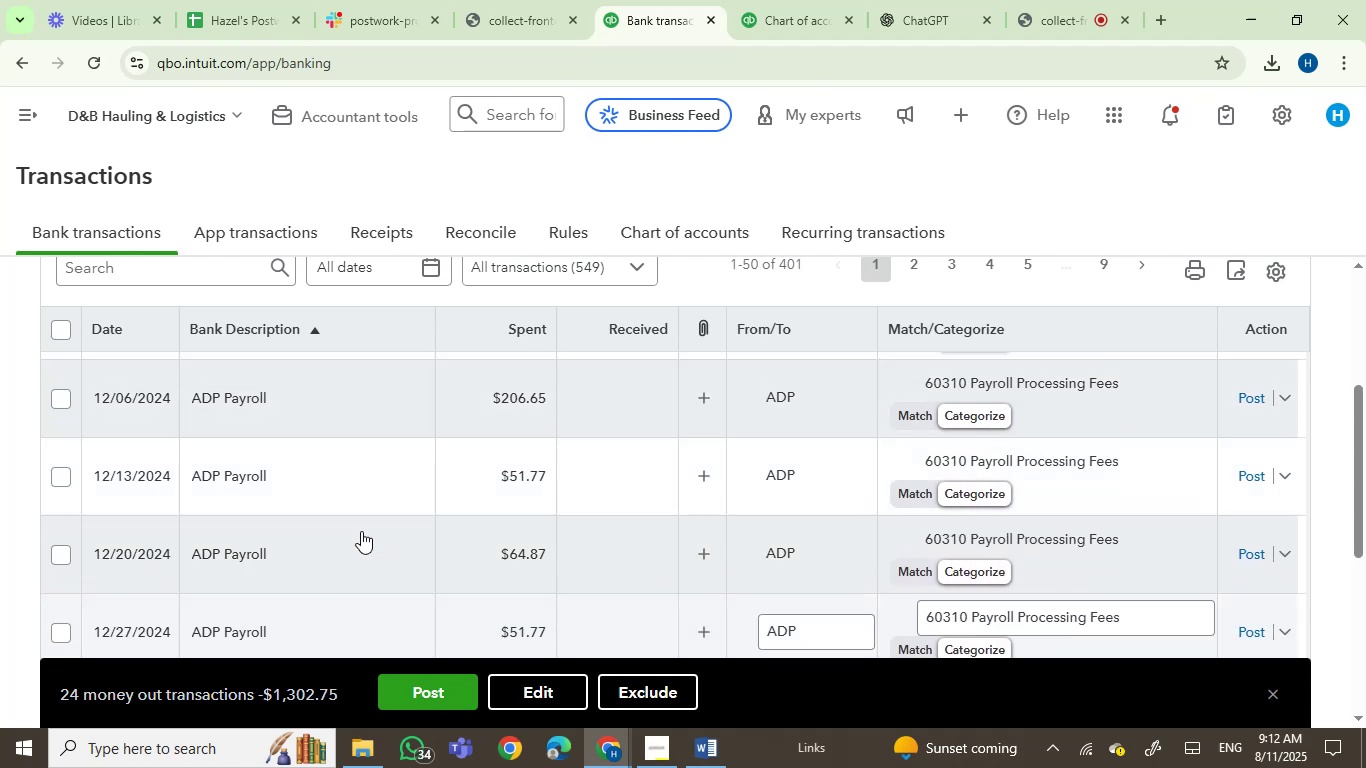 
scroll: coordinate [361, 531], scroll_direction: up, amount: 1.0
 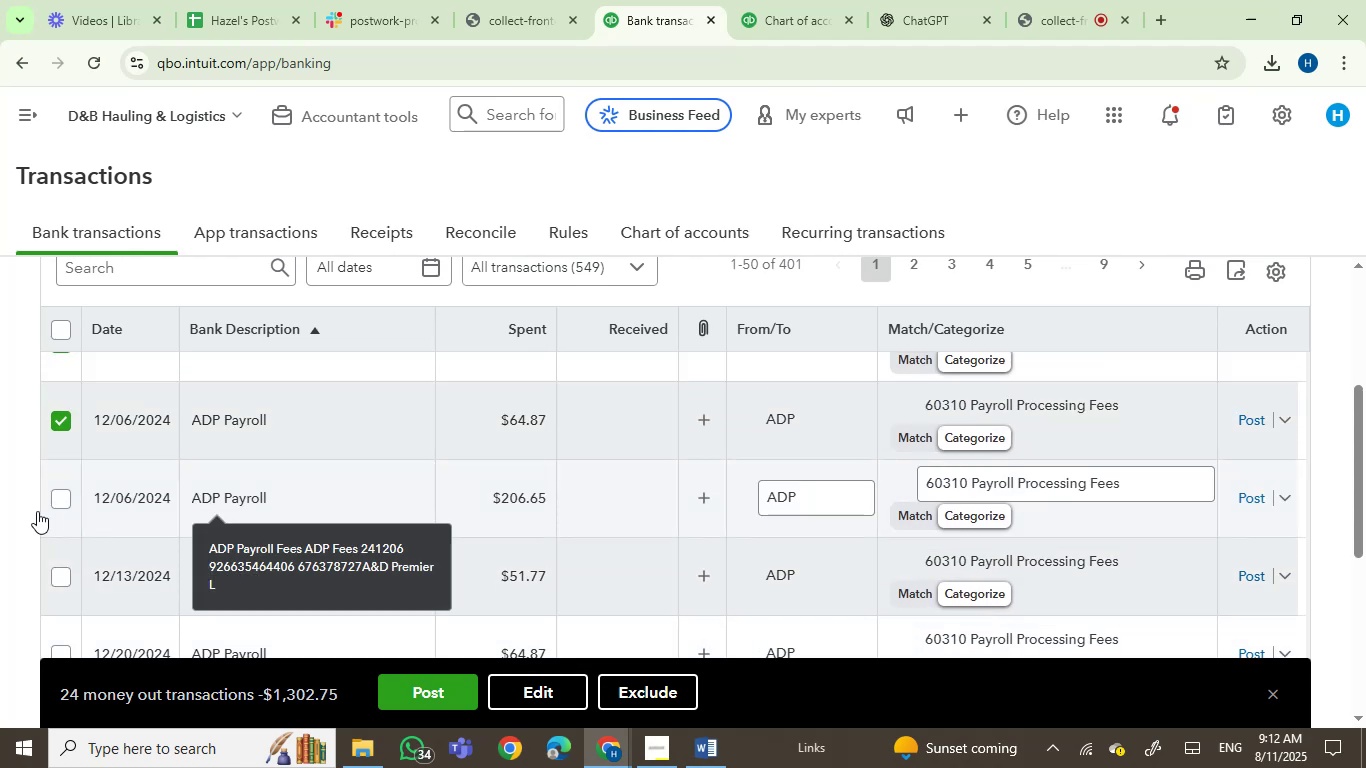 
left_click([63, 496])
 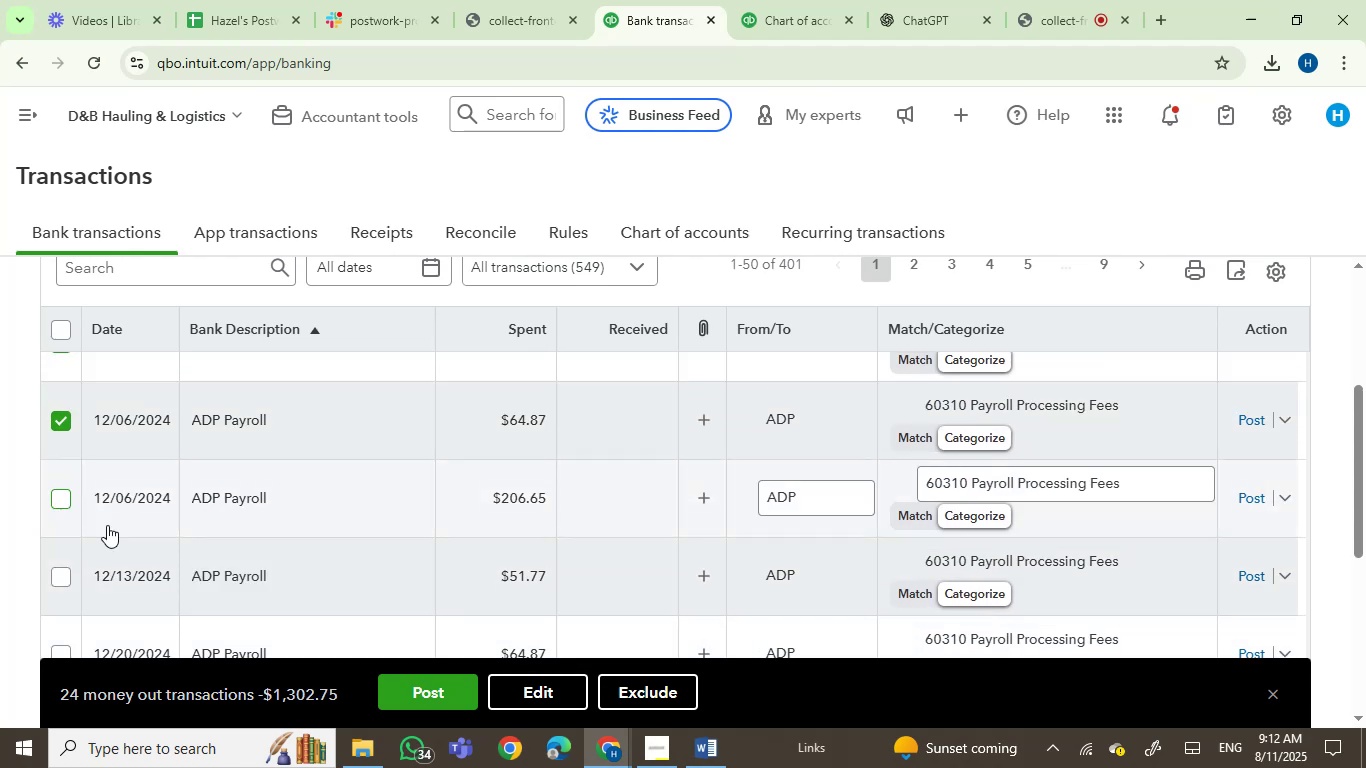 
mouse_move([177, 587])
 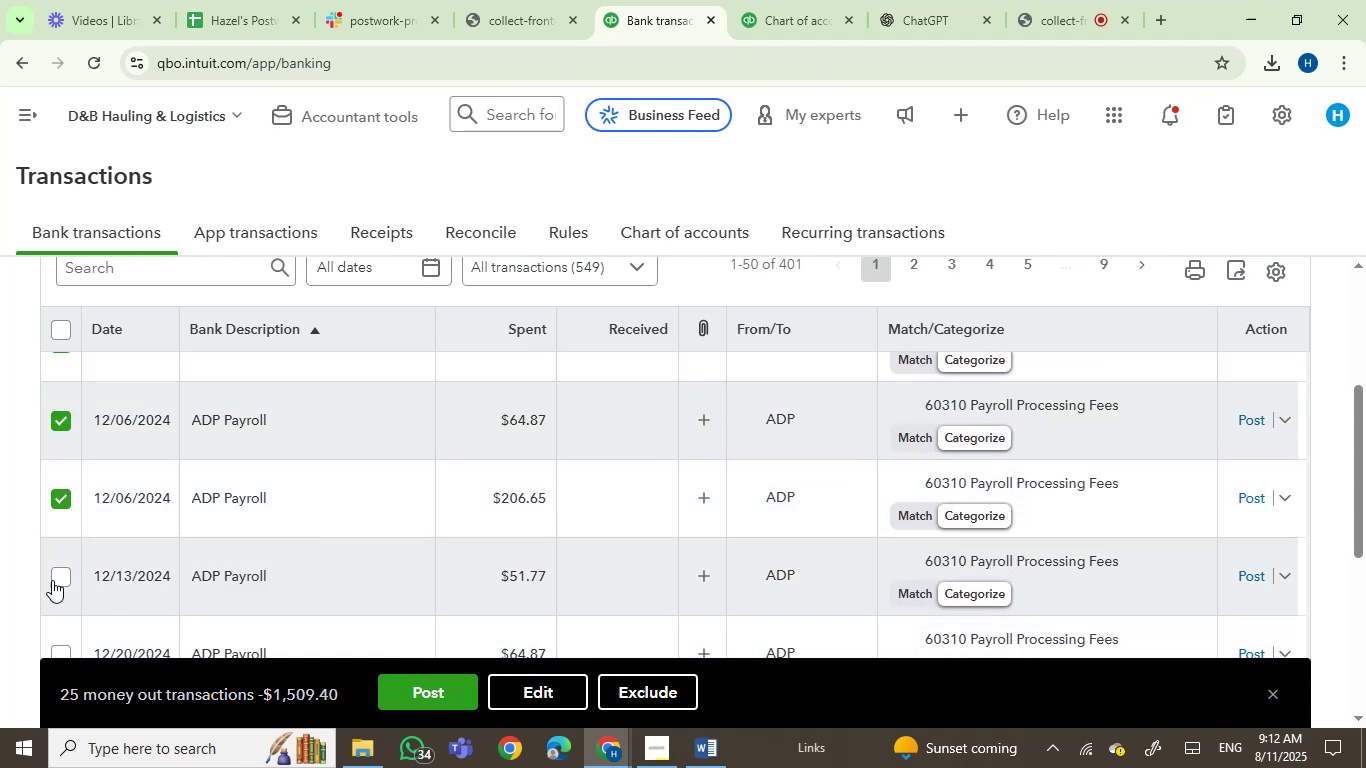 
left_click([56, 577])
 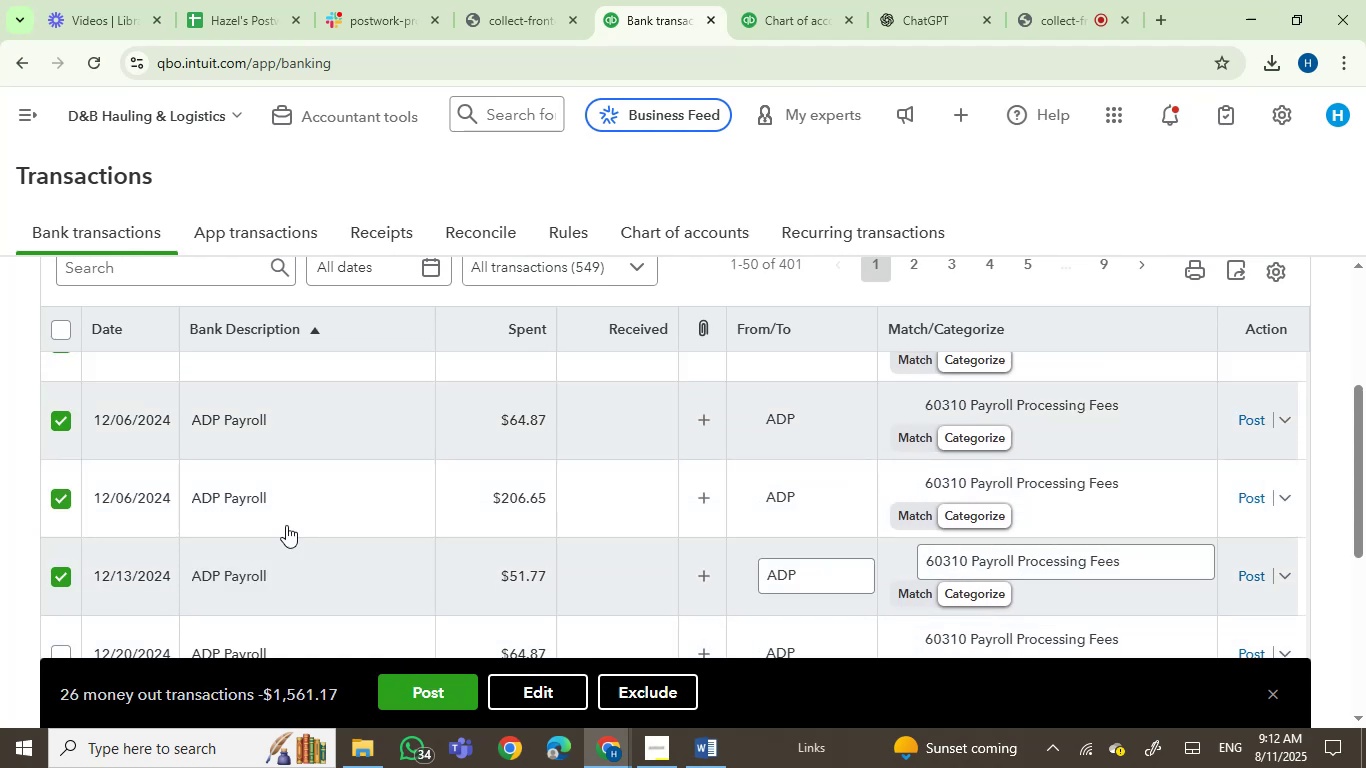 
scroll: coordinate [294, 520], scroll_direction: down, amount: 1.0
 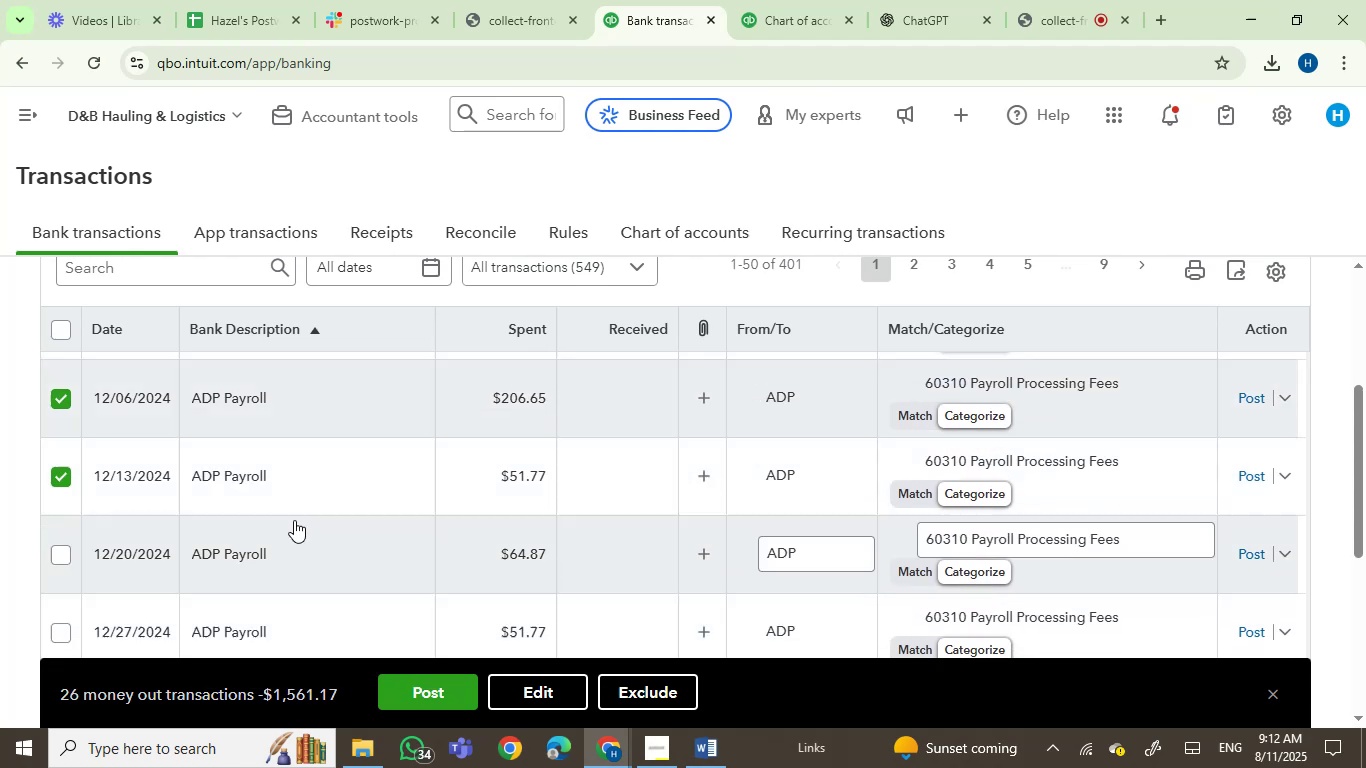 
mouse_move([243, 557])
 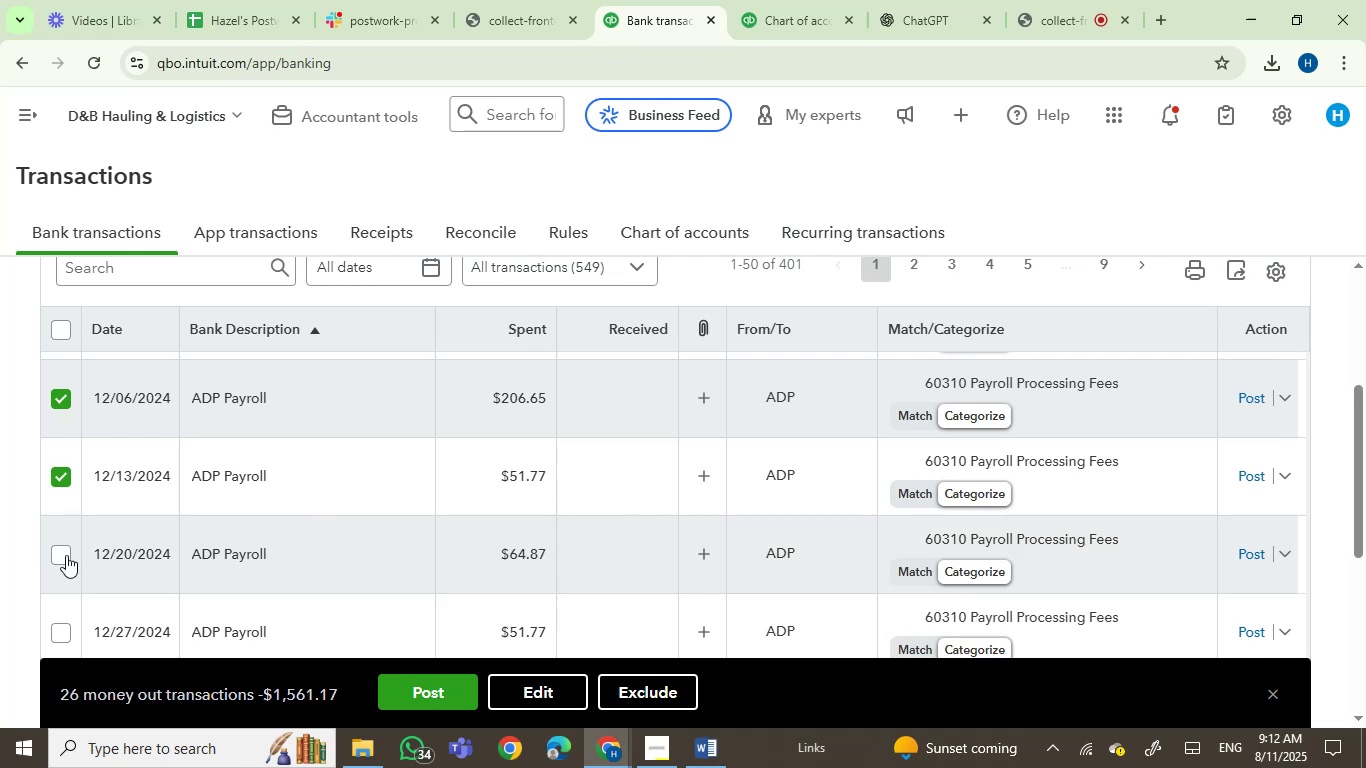 
left_click([63, 562])
 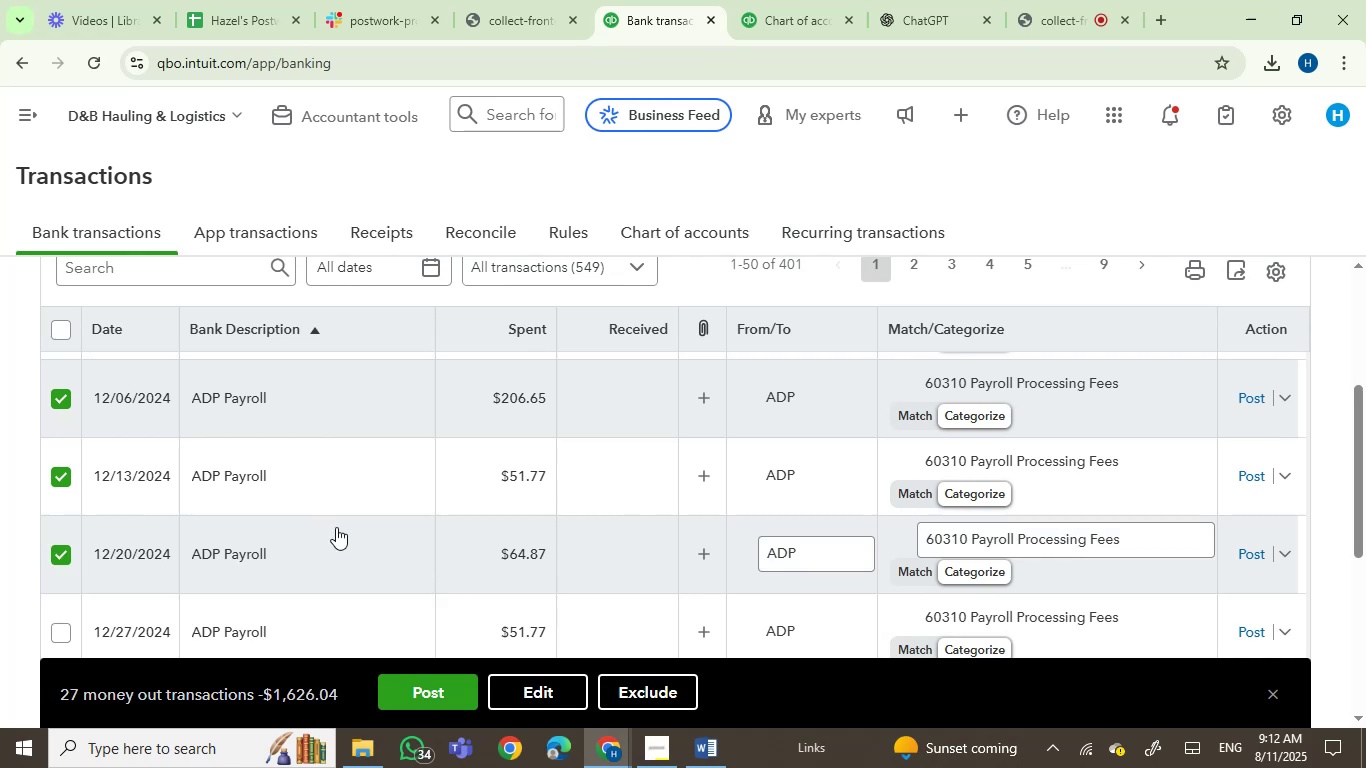 
scroll: coordinate [336, 527], scroll_direction: down, amount: 2.0
 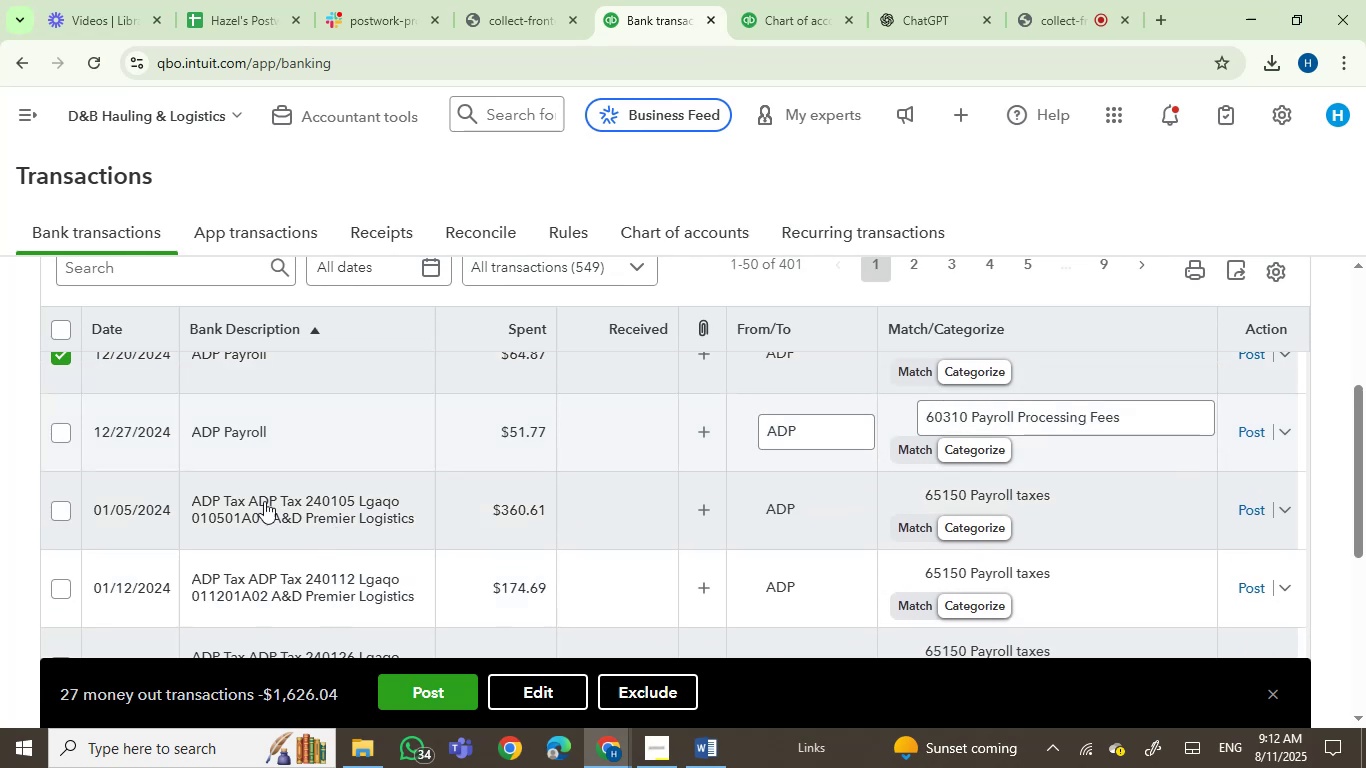 
mouse_move([217, 437])
 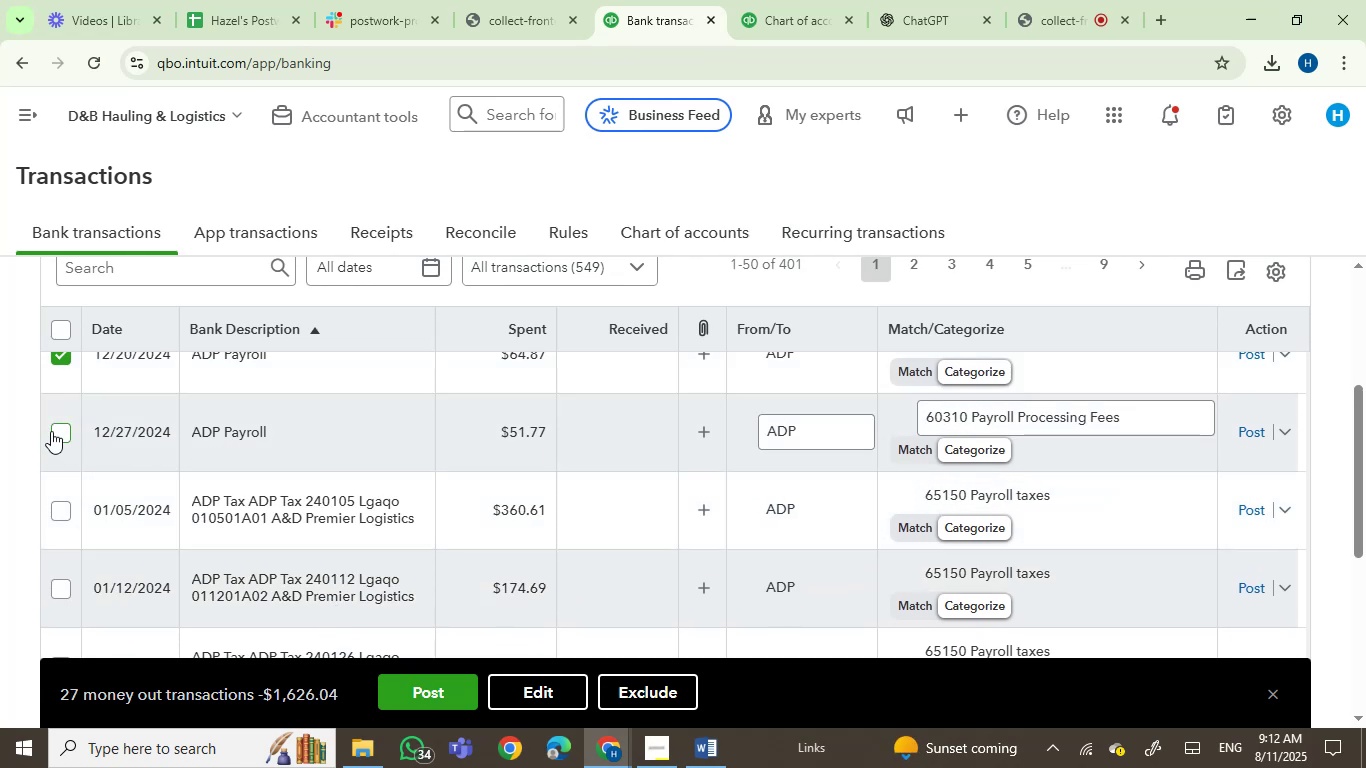 
left_click([51, 429])
 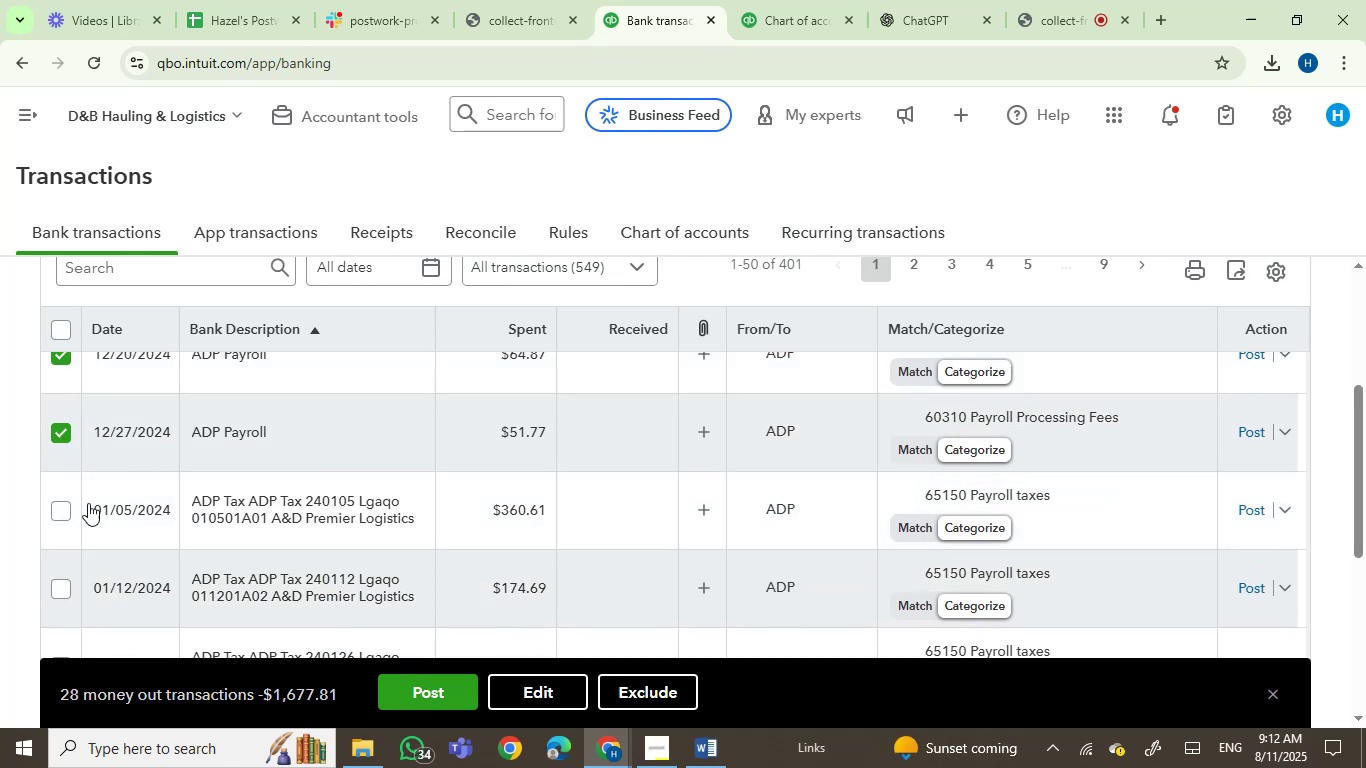 
mouse_move([290, 521])
 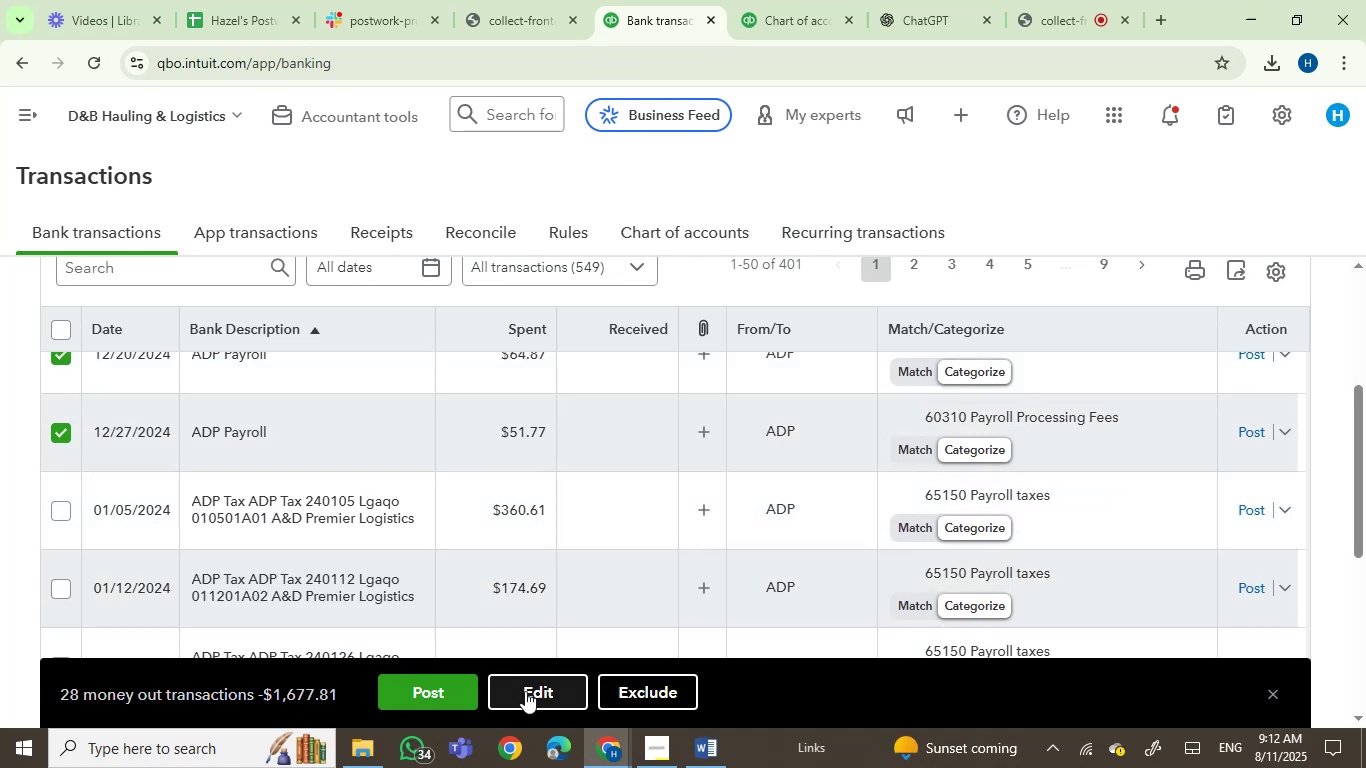 
left_click([525, 691])
 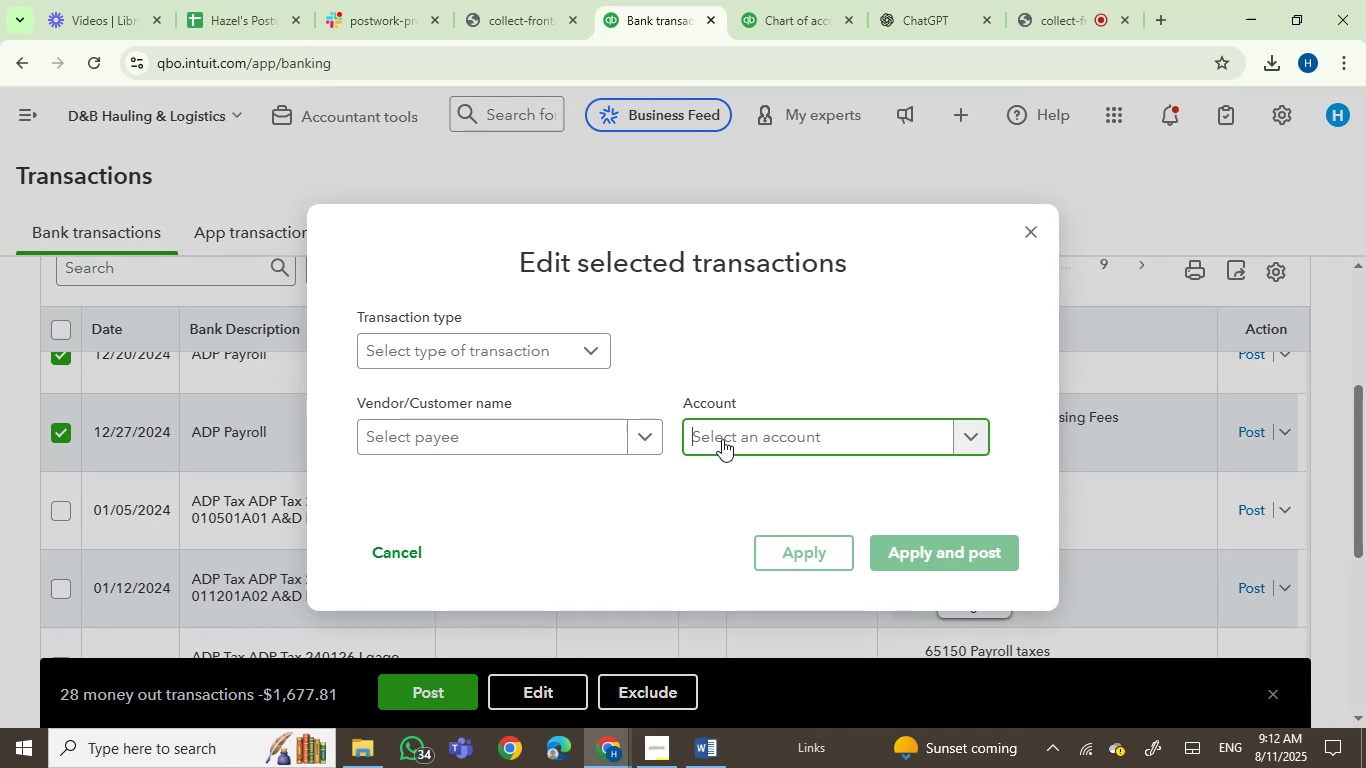 
type(PAYROLL)
 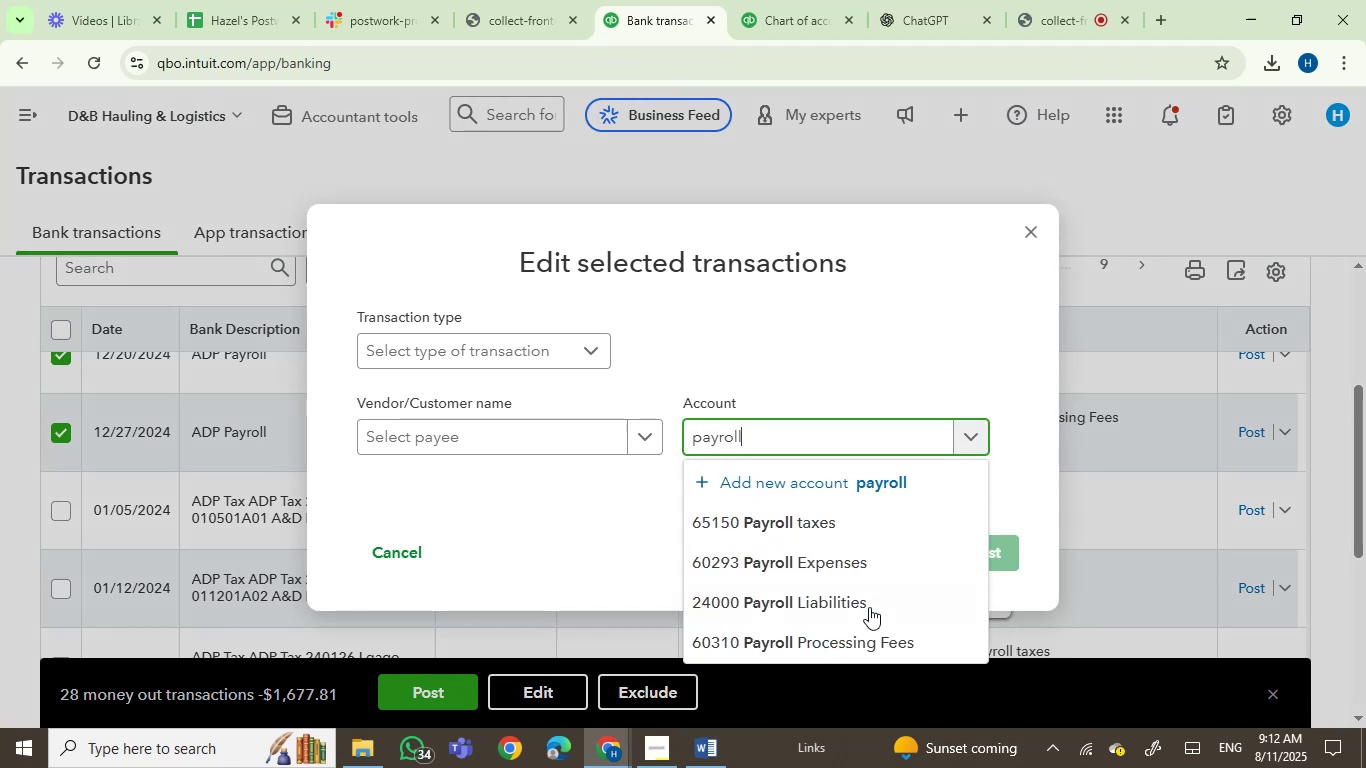 
left_click([864, 644])
 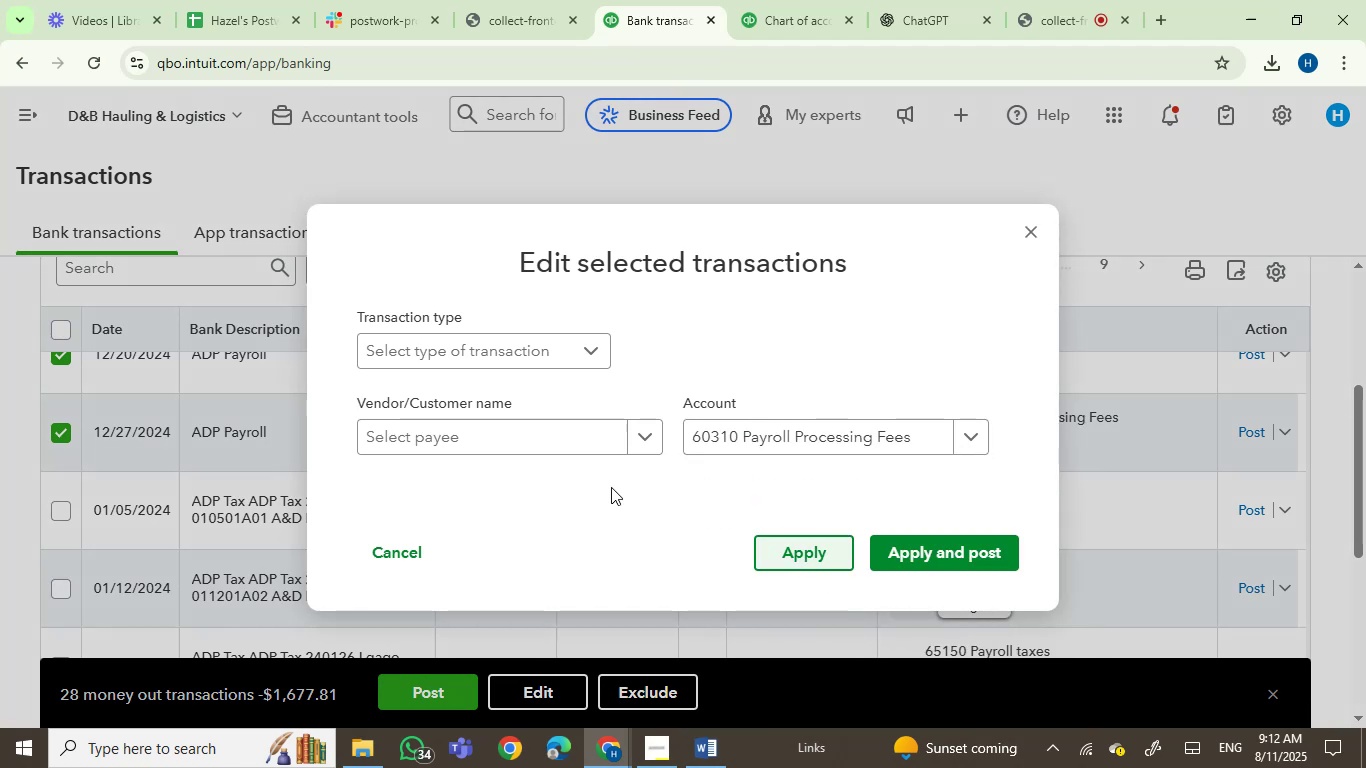 
left_click([512, 451])
 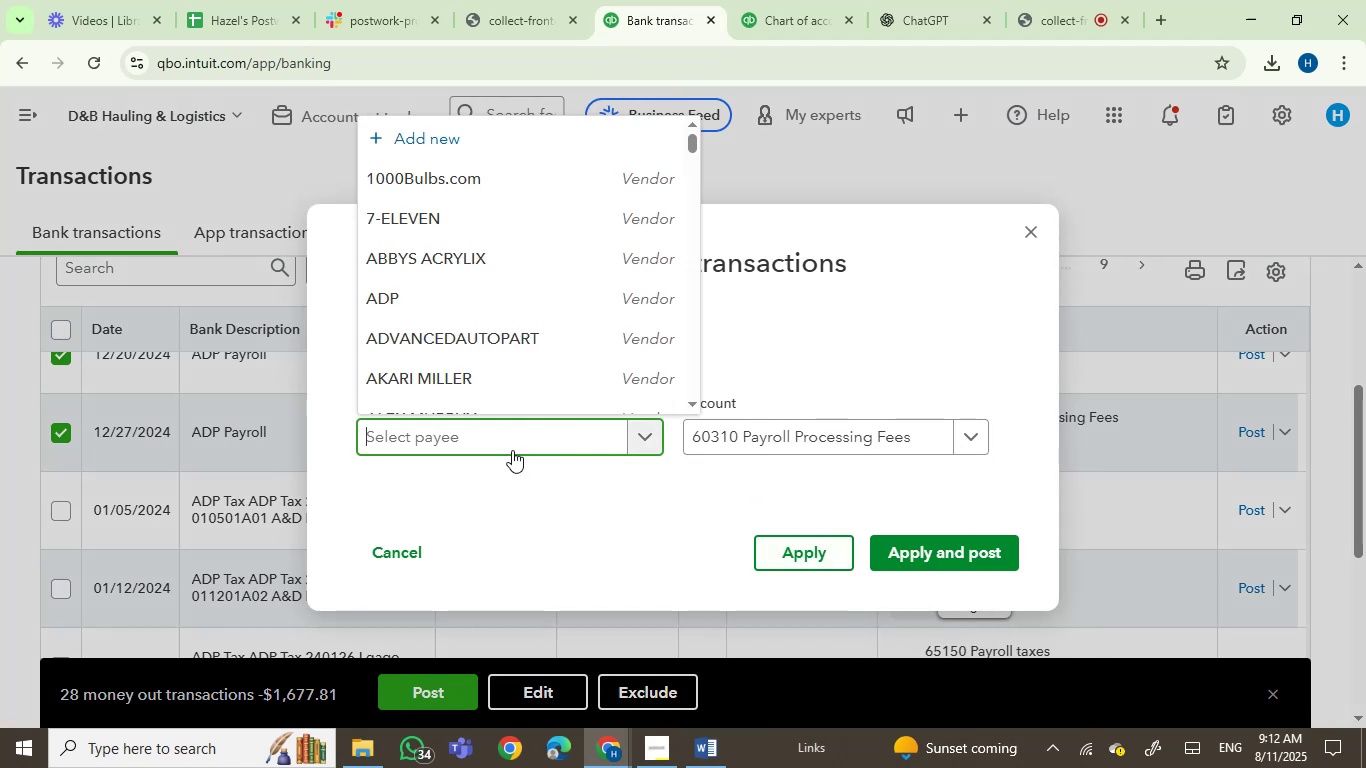 
type(ADP)
 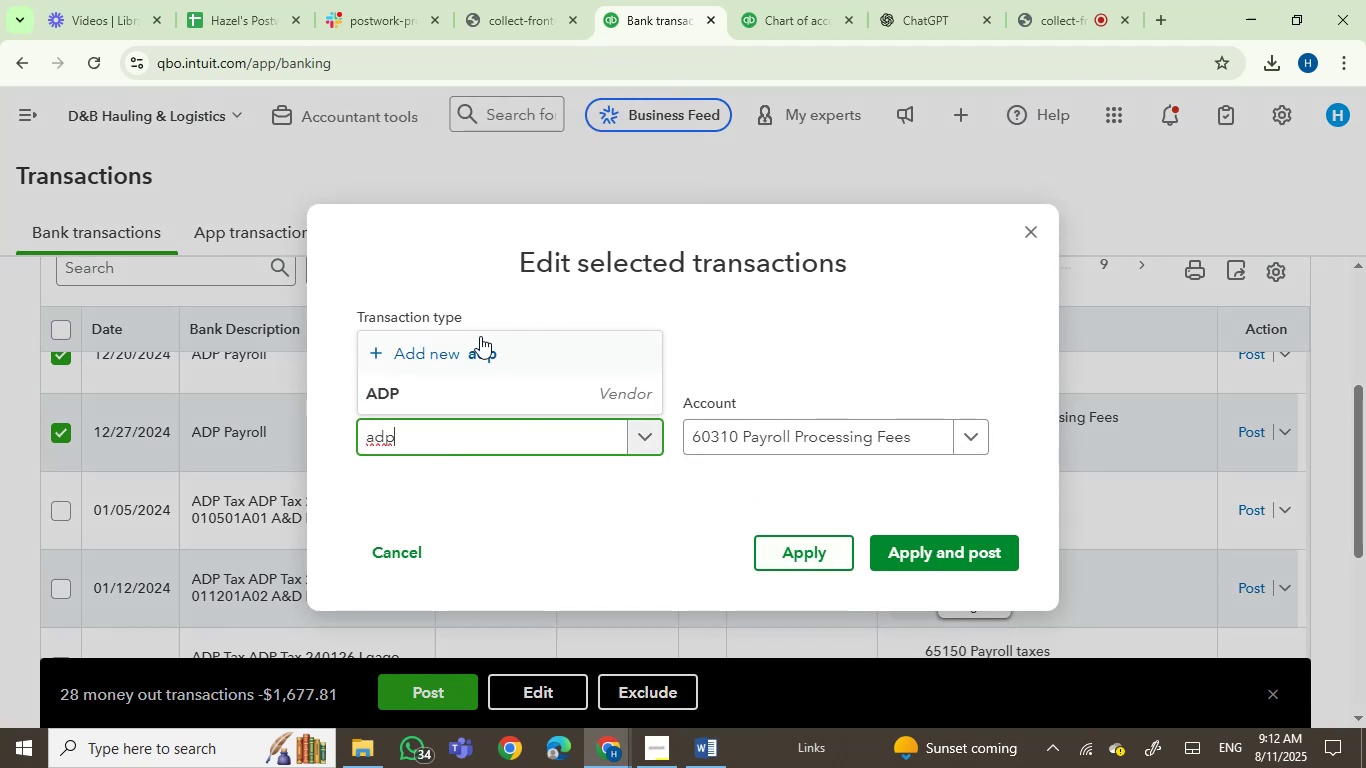 
left_click([448, 395])
 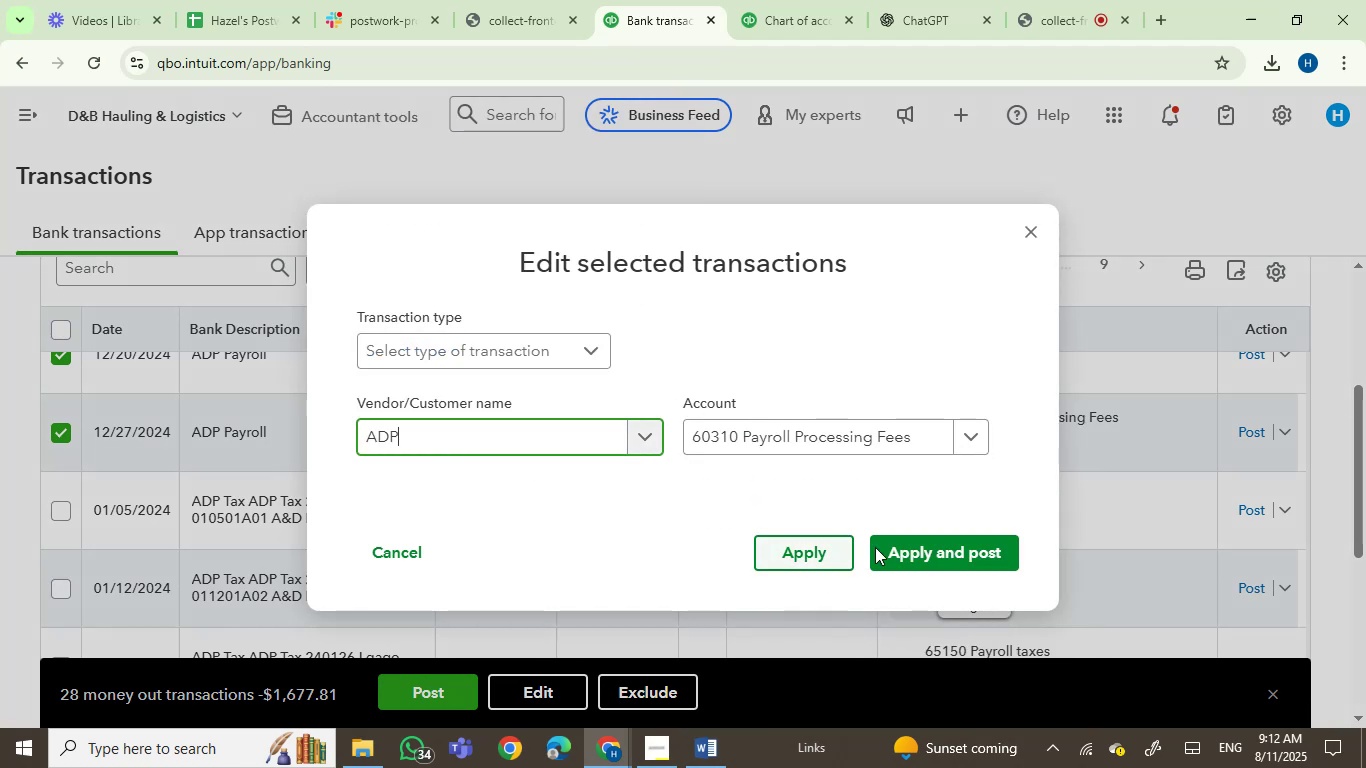 
left_click([954, 547])
 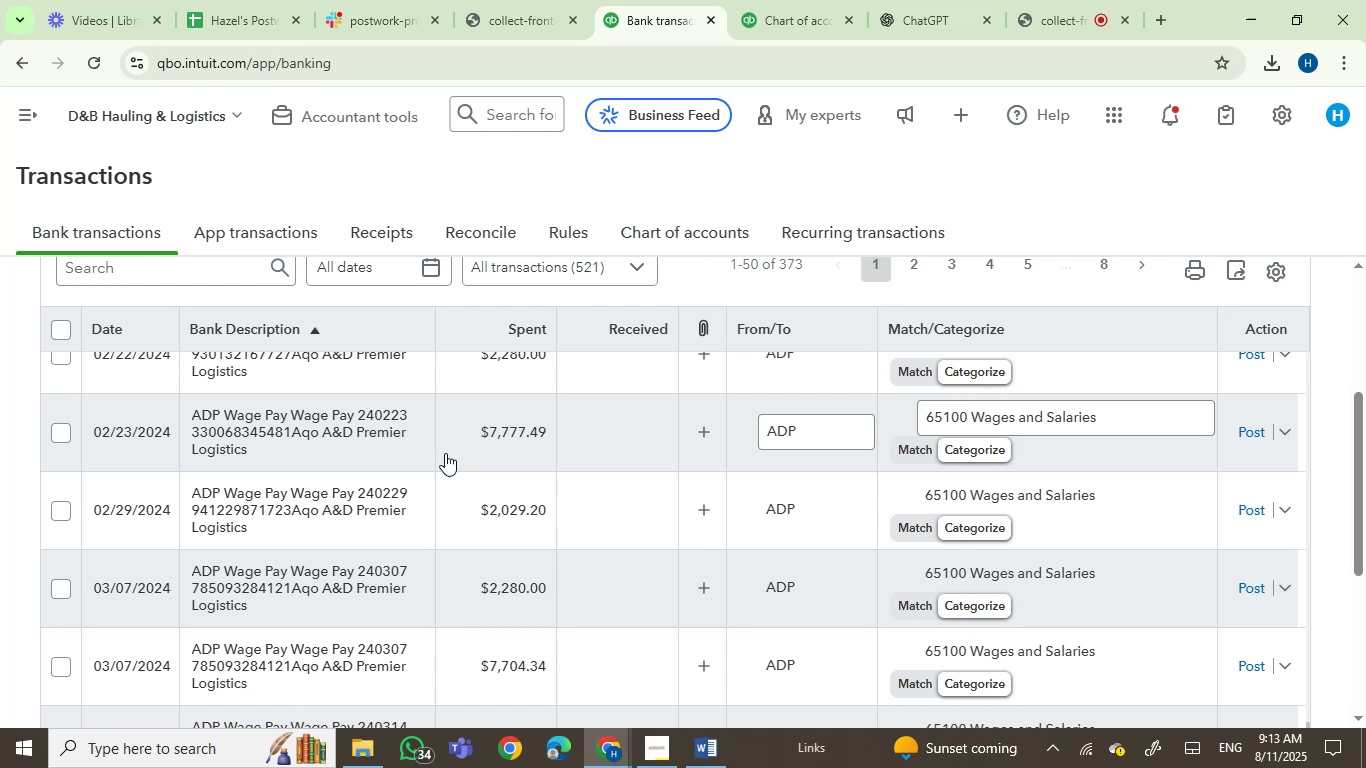 
wait(26.94)
 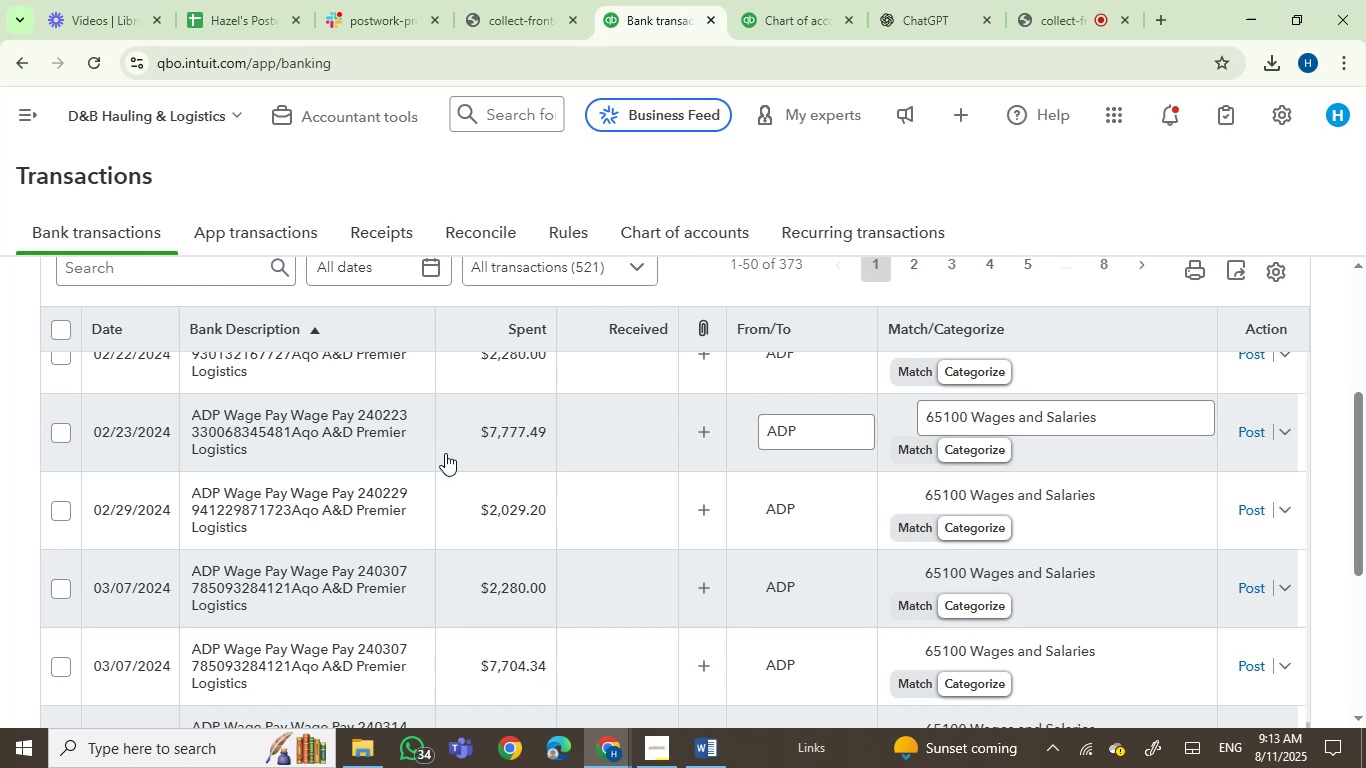 
left_click([56, 430])
 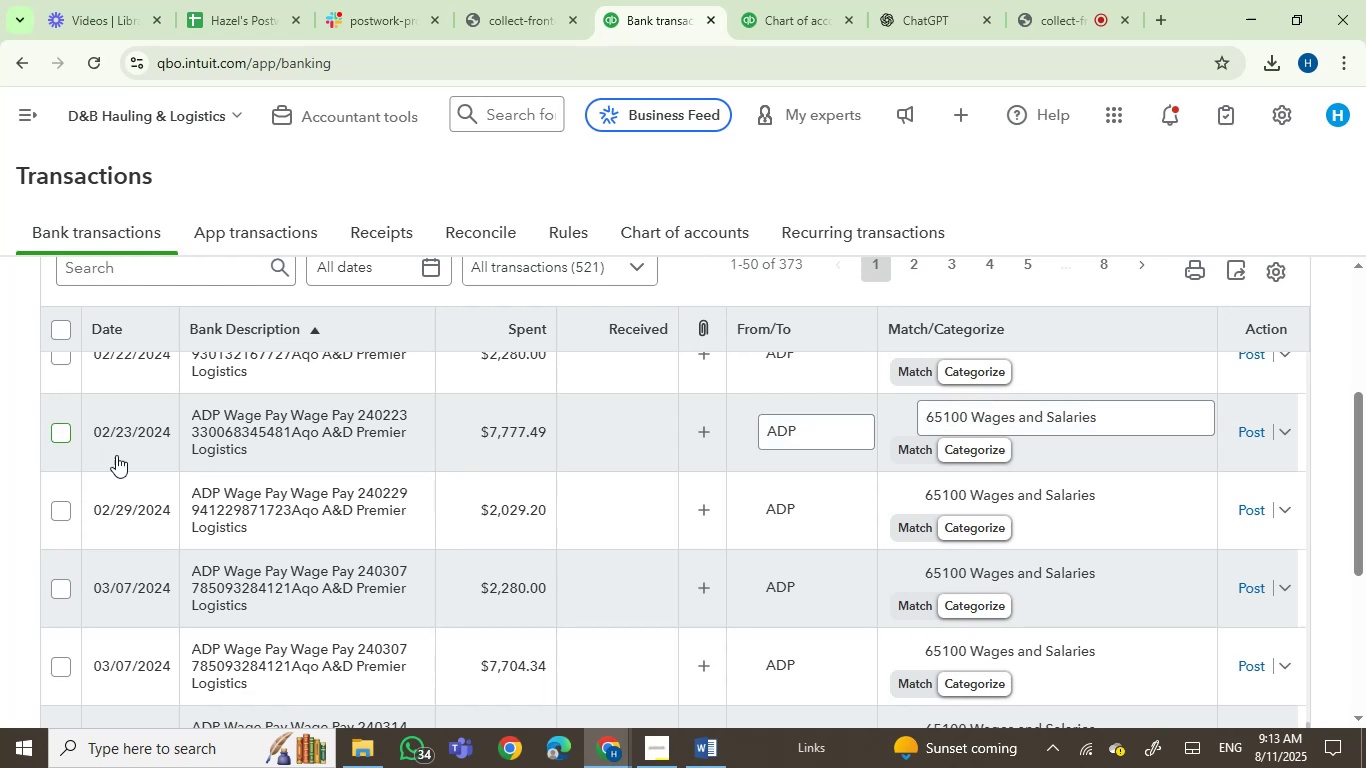 
mouse_move([229, 502])
 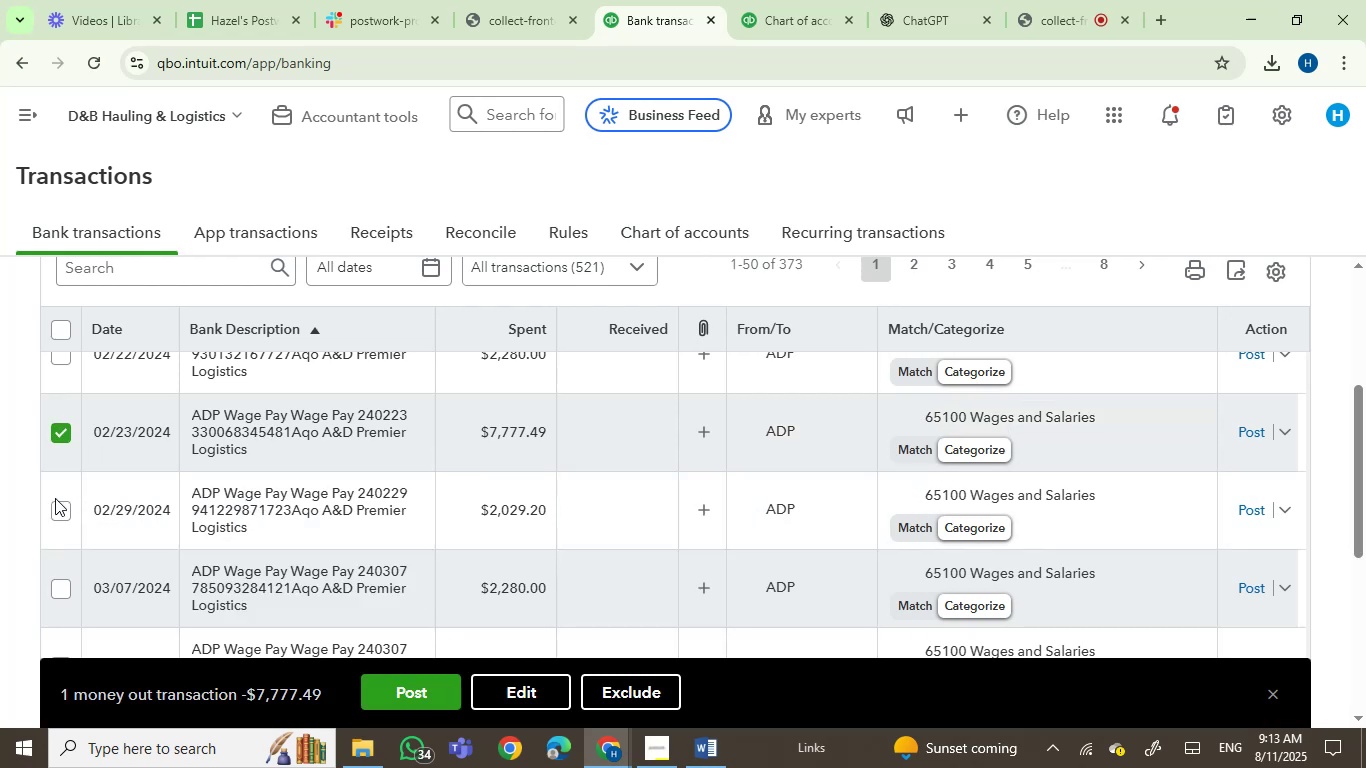 
left_click([53, 514])
 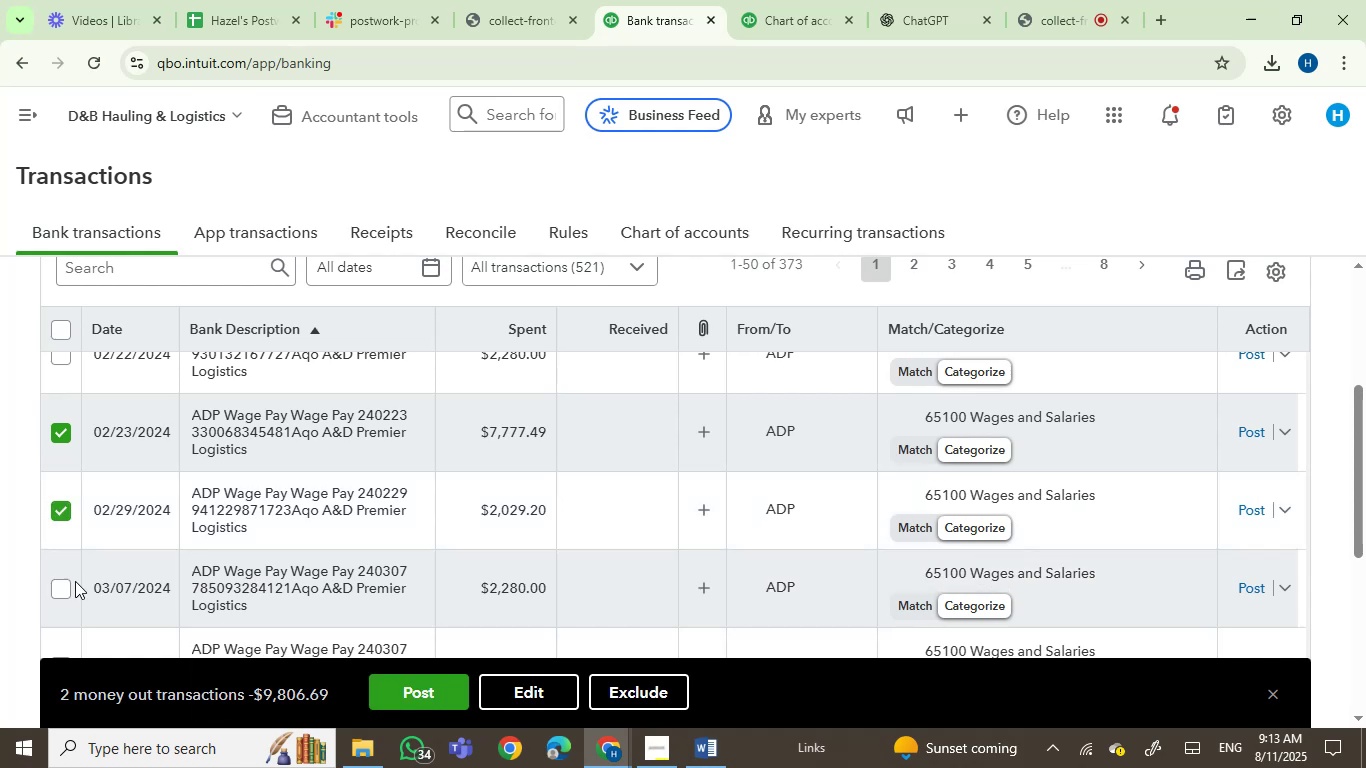 
left_click([54, 590])
 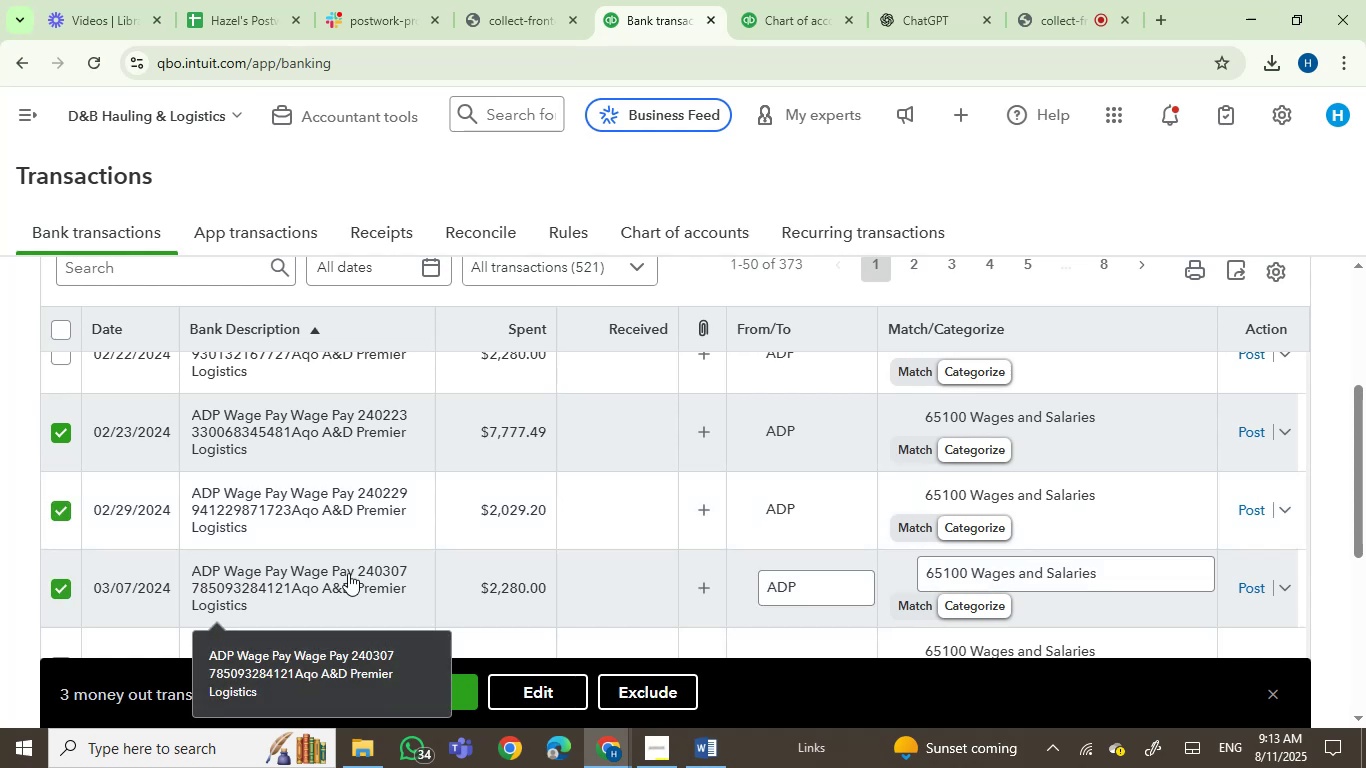 
scroll: coordinate [355, 567], scroll_direction: up, amount: 1.0
 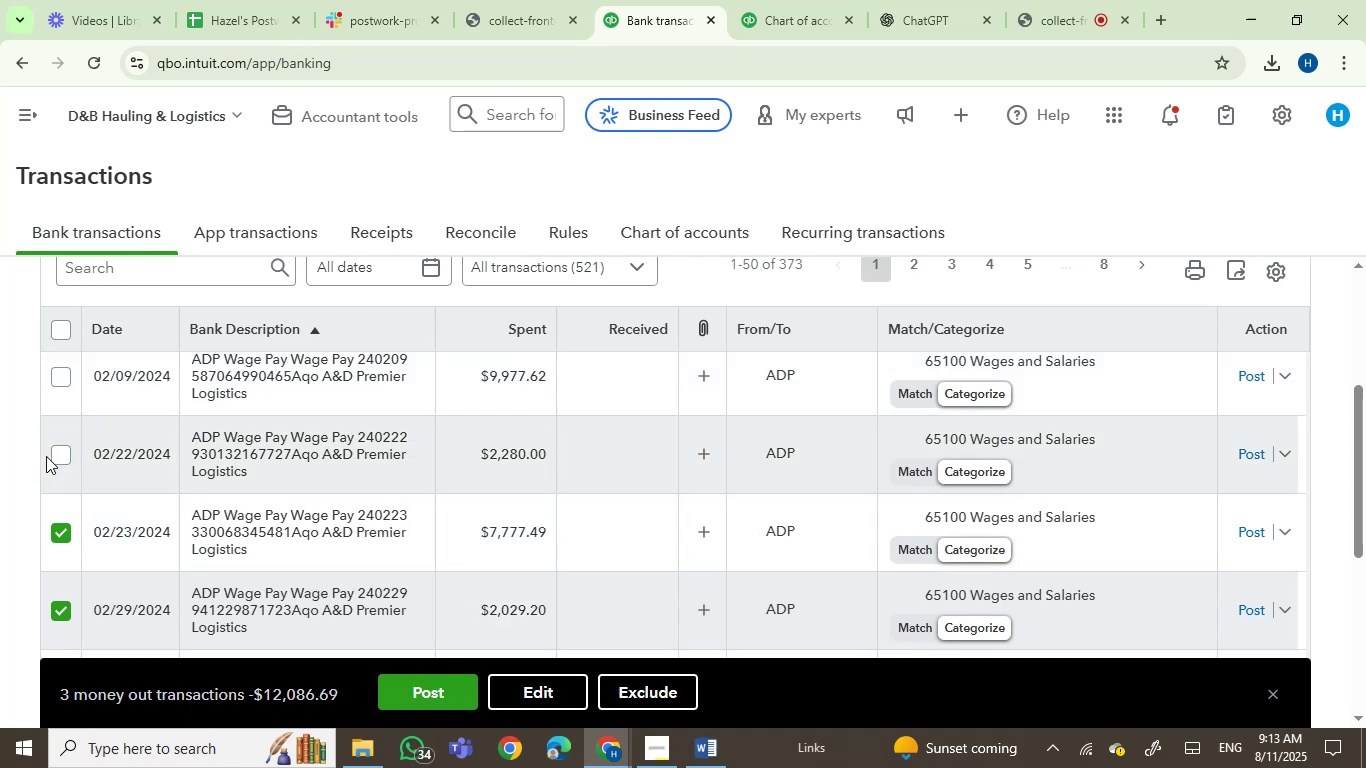 
left_click([49, 452])
 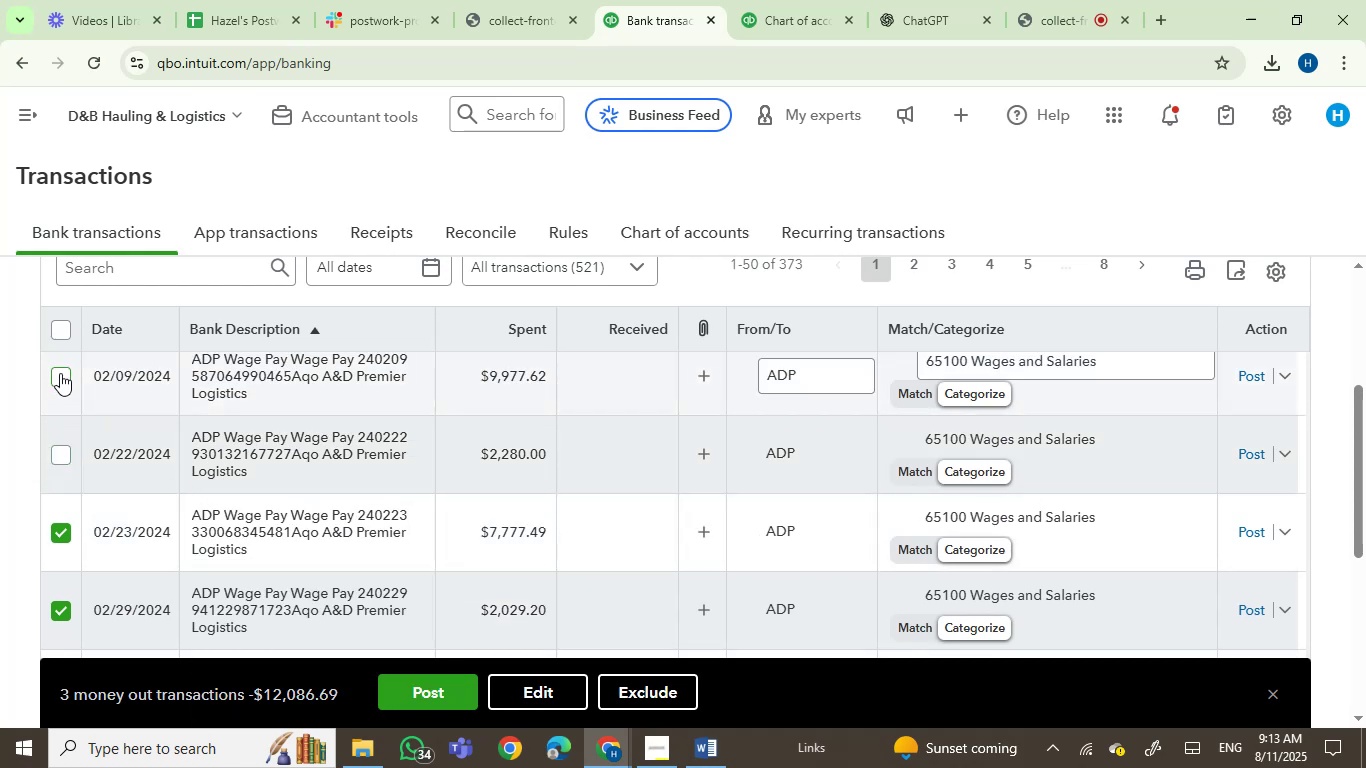 
left_click([64, 368])
 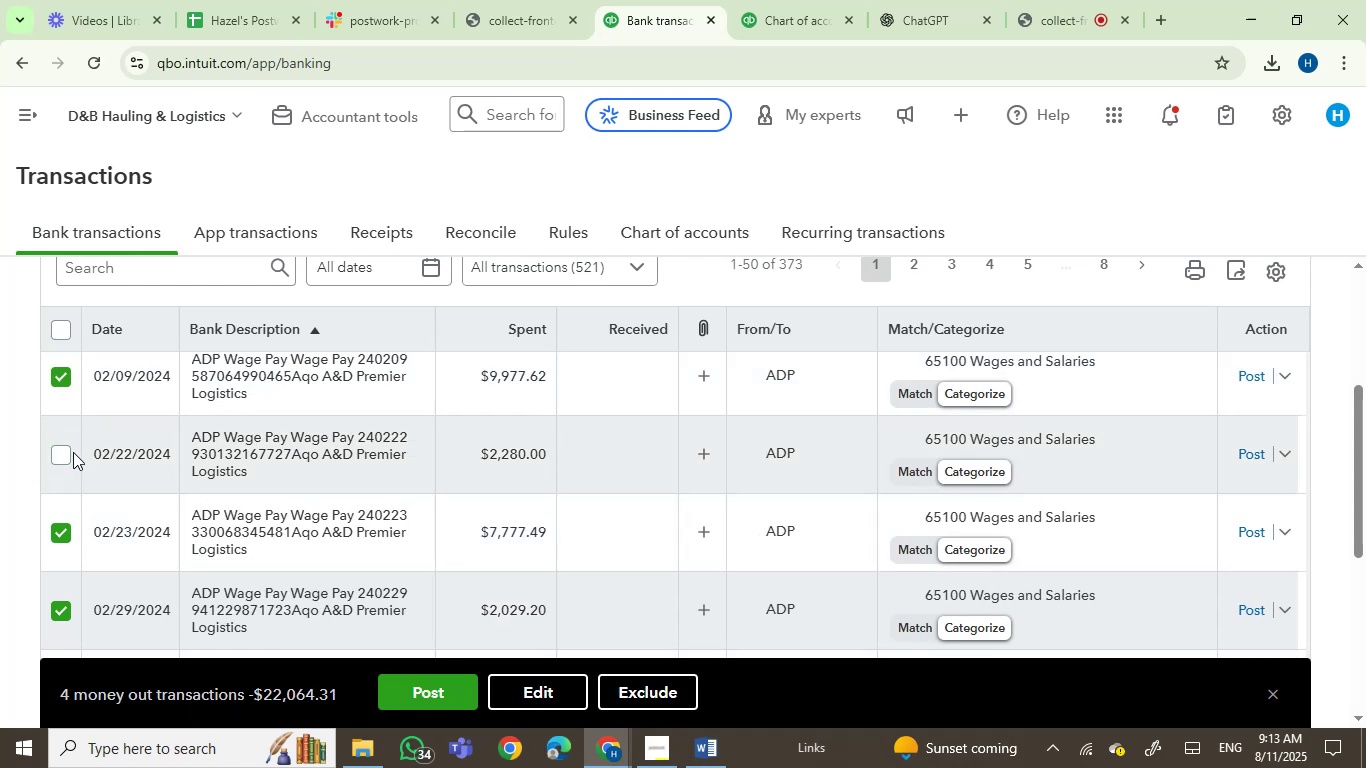 
left_click([64, 452])
 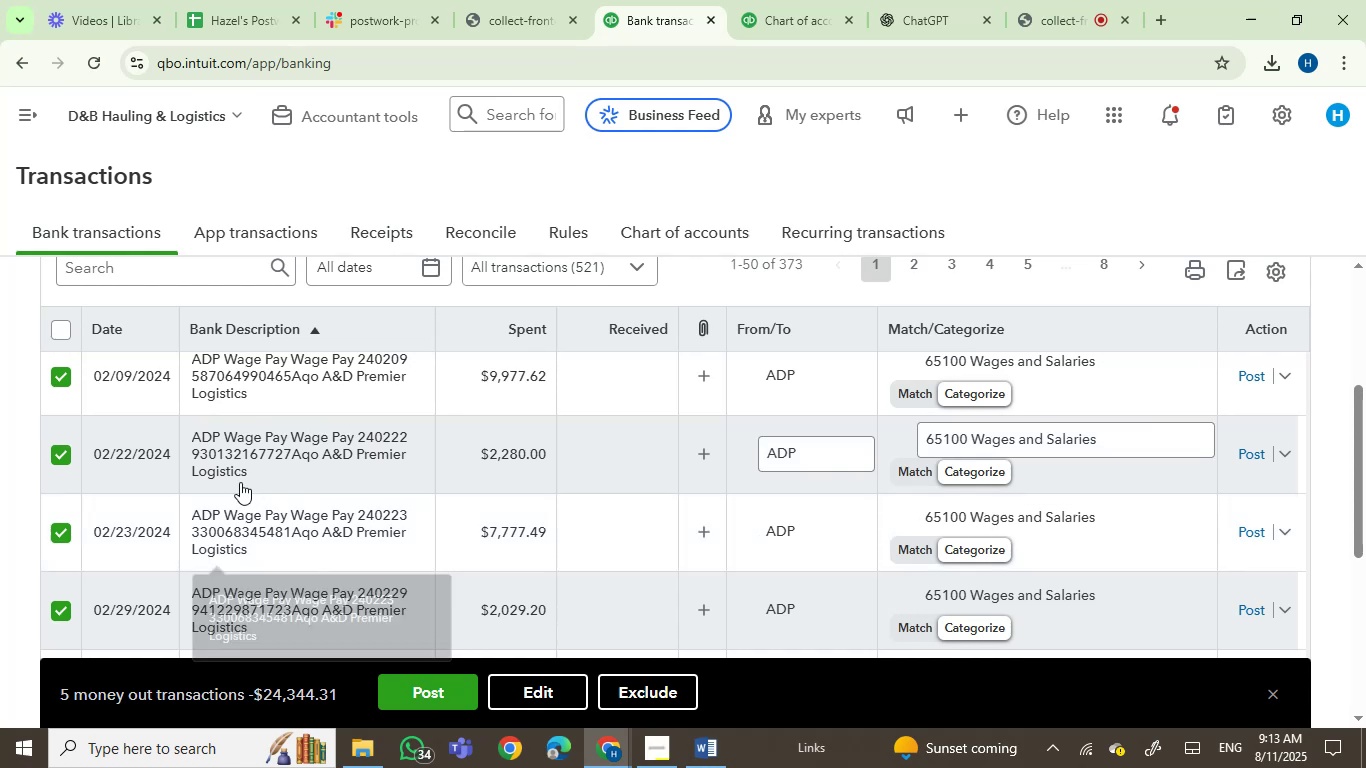 
scroll: coordinate [167, 504], scroll_direction: up, amount: 2.0
 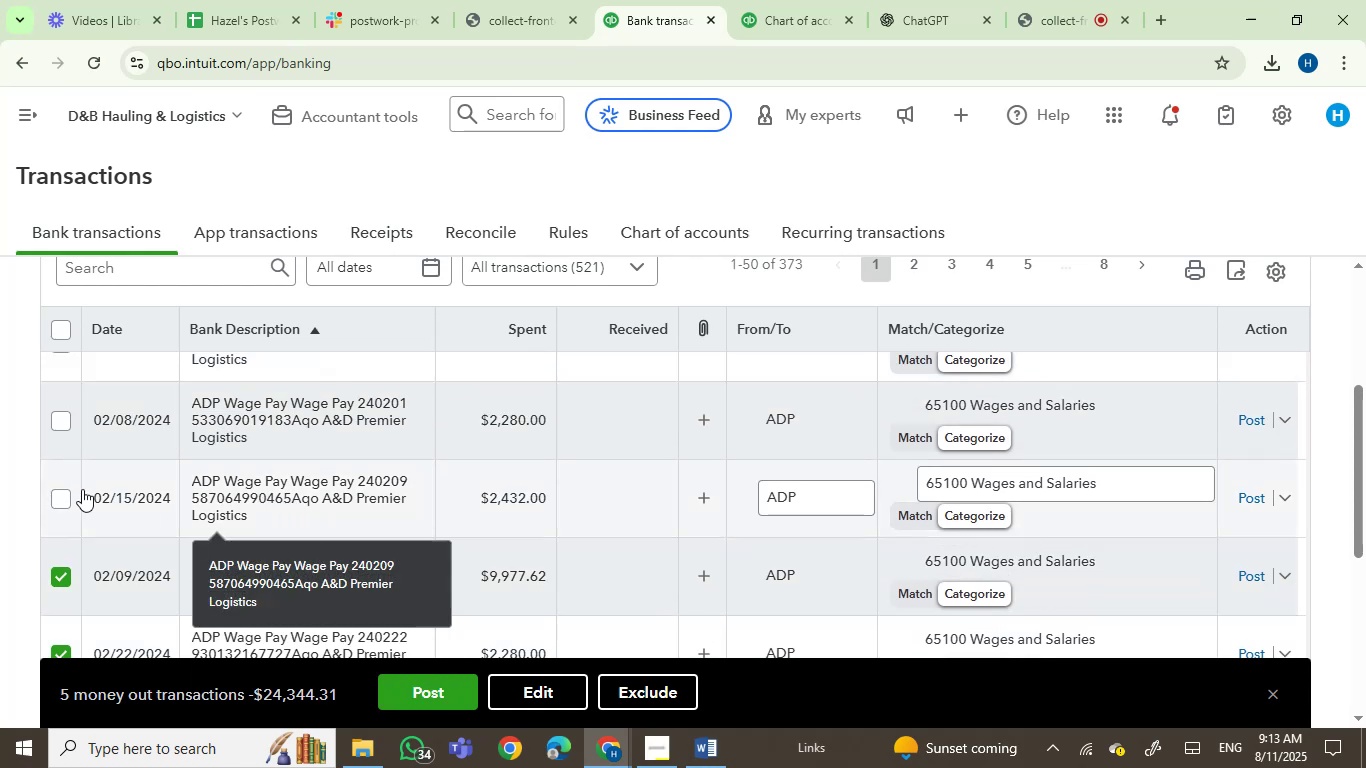 
left_click([53, 494])
 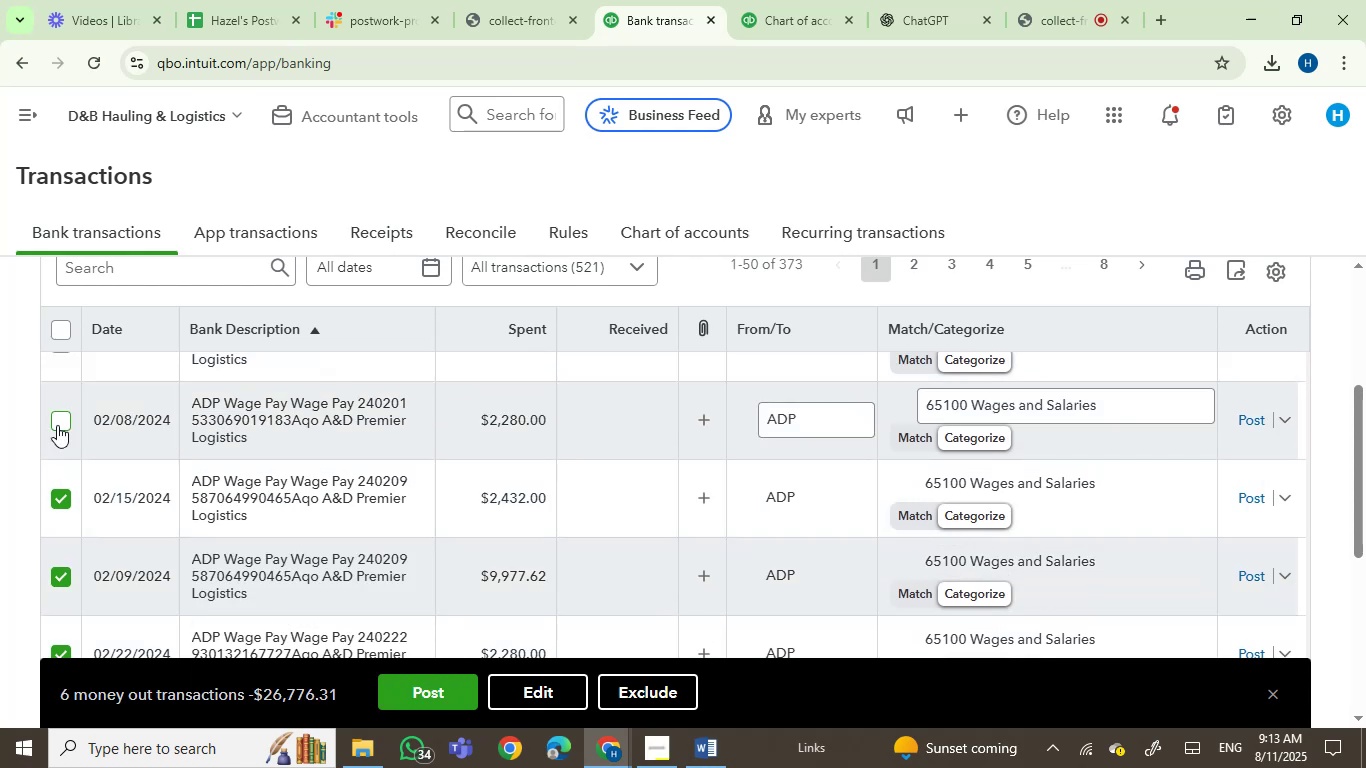 
left_click([61, 415])
 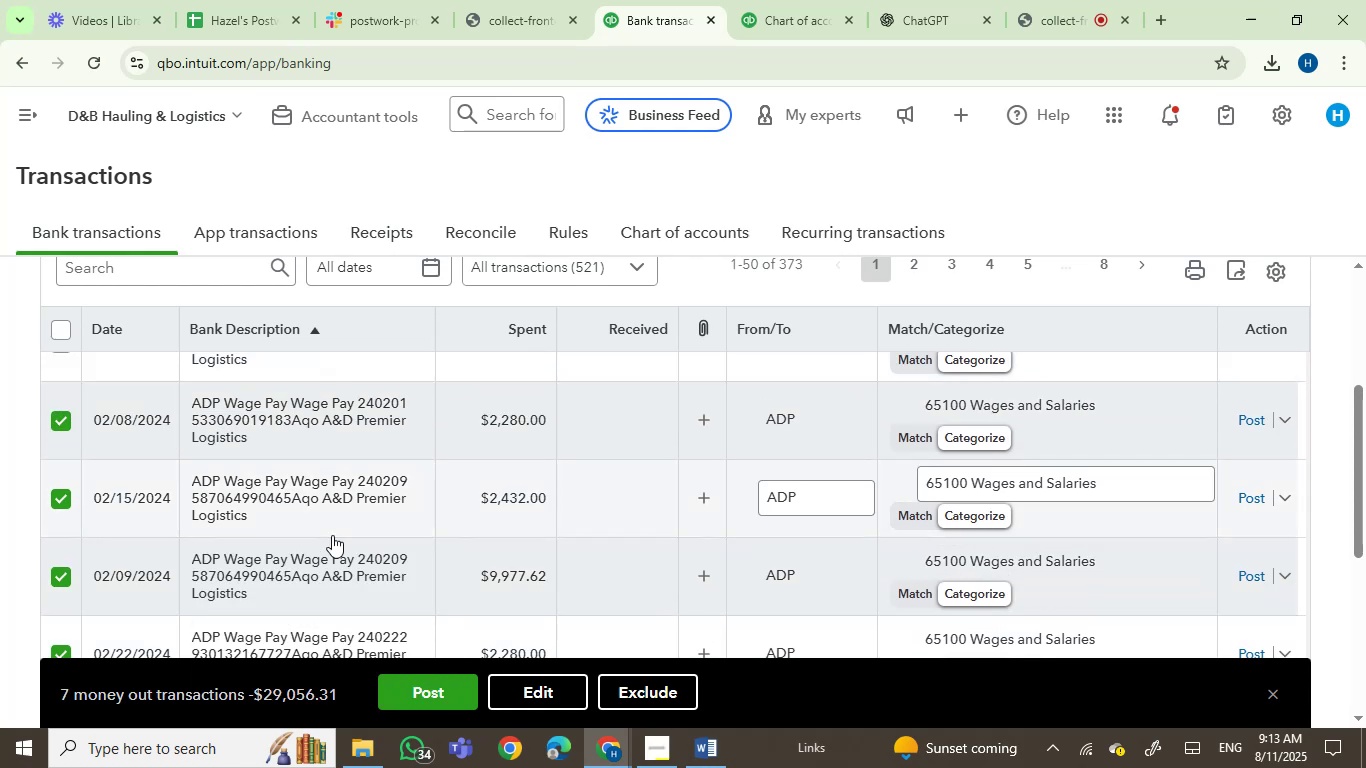 
scroll: coordinate [332, 535], scroll_direction: up, amount: 1.0
 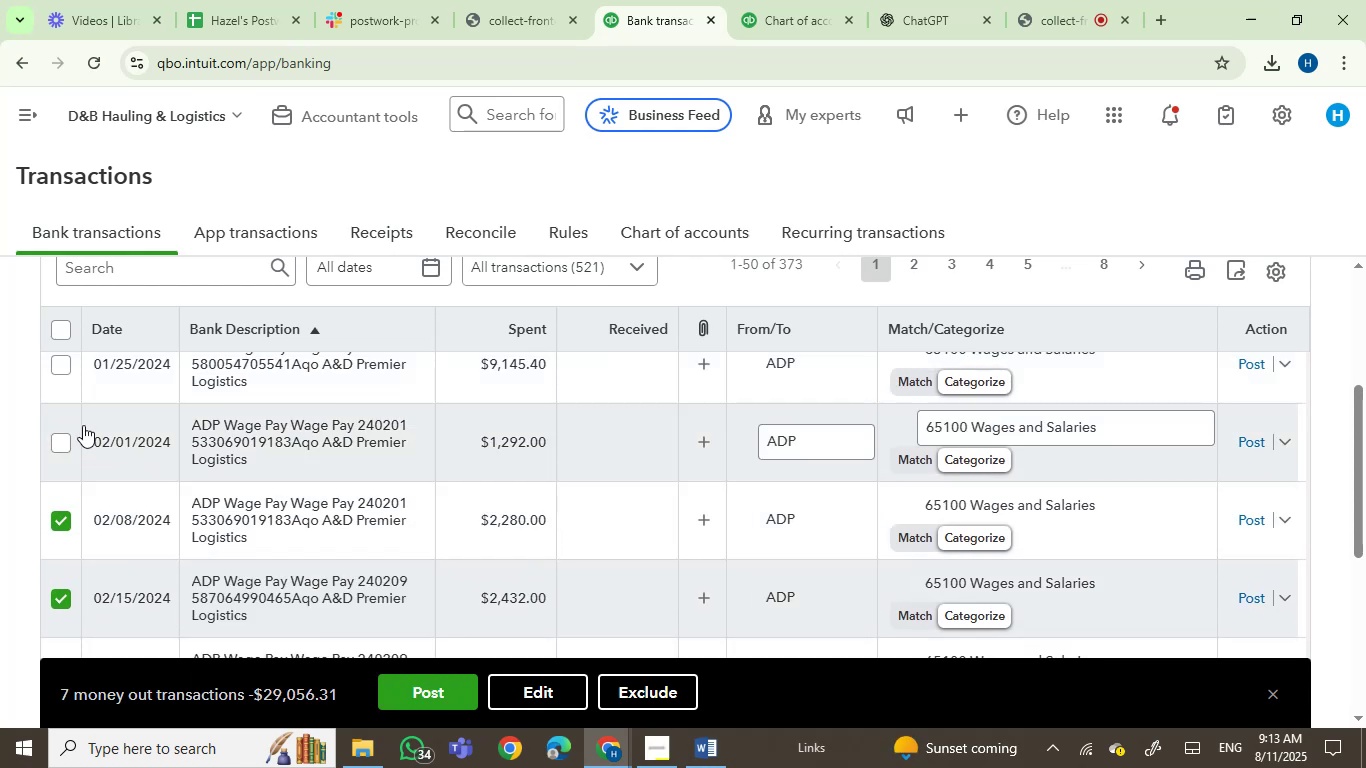 
left_click([56, 444])
 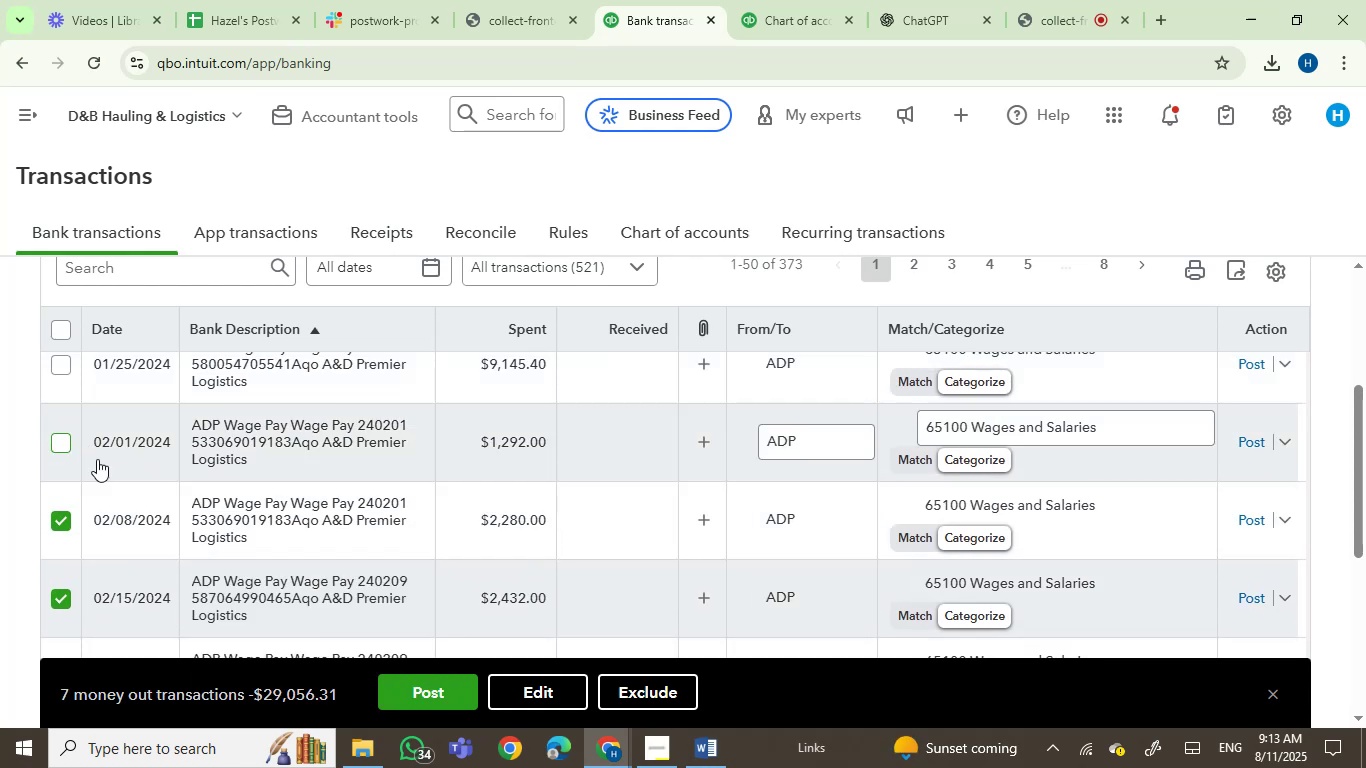 
scroll: coordinate [259, 500], scroll_direction: up, amount: 2.0
 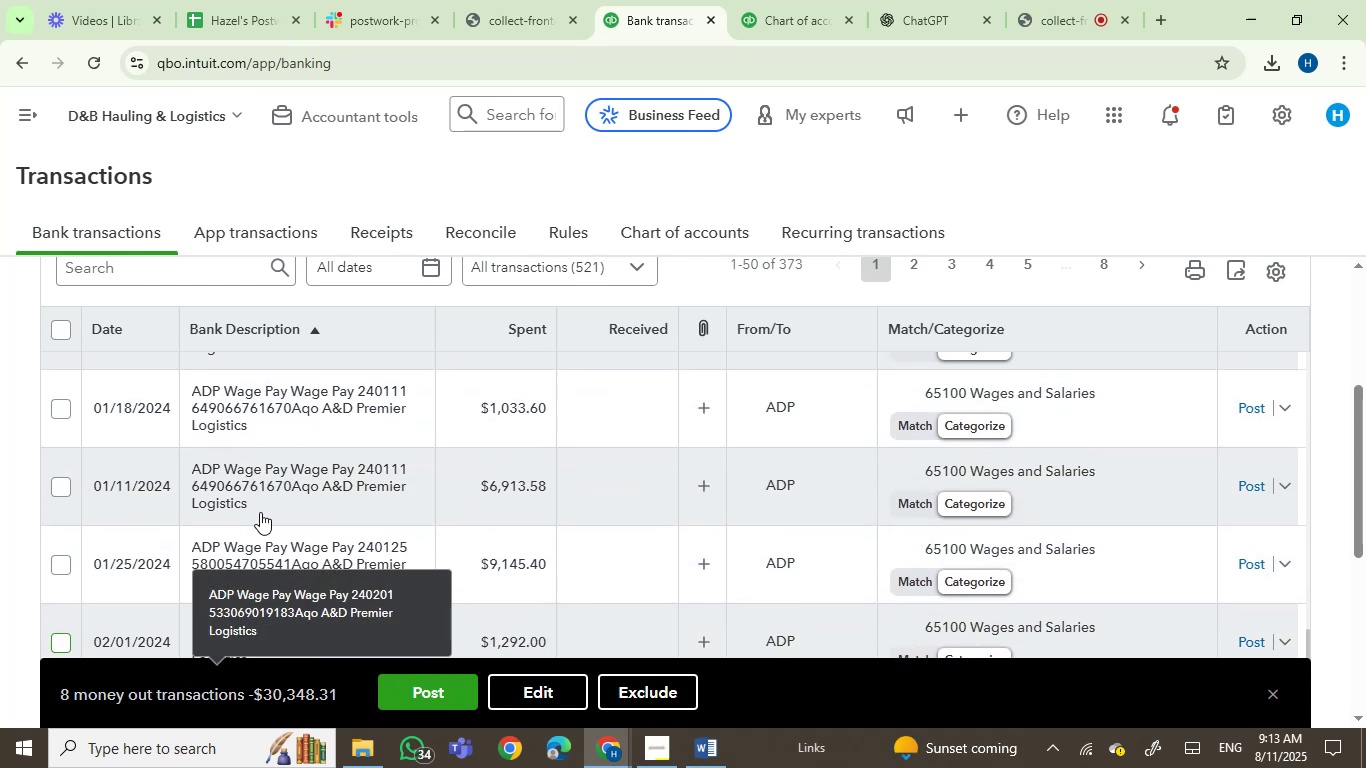 
scroll: coordinate [188, 500], scroll_direction: down, amount: 1.0
 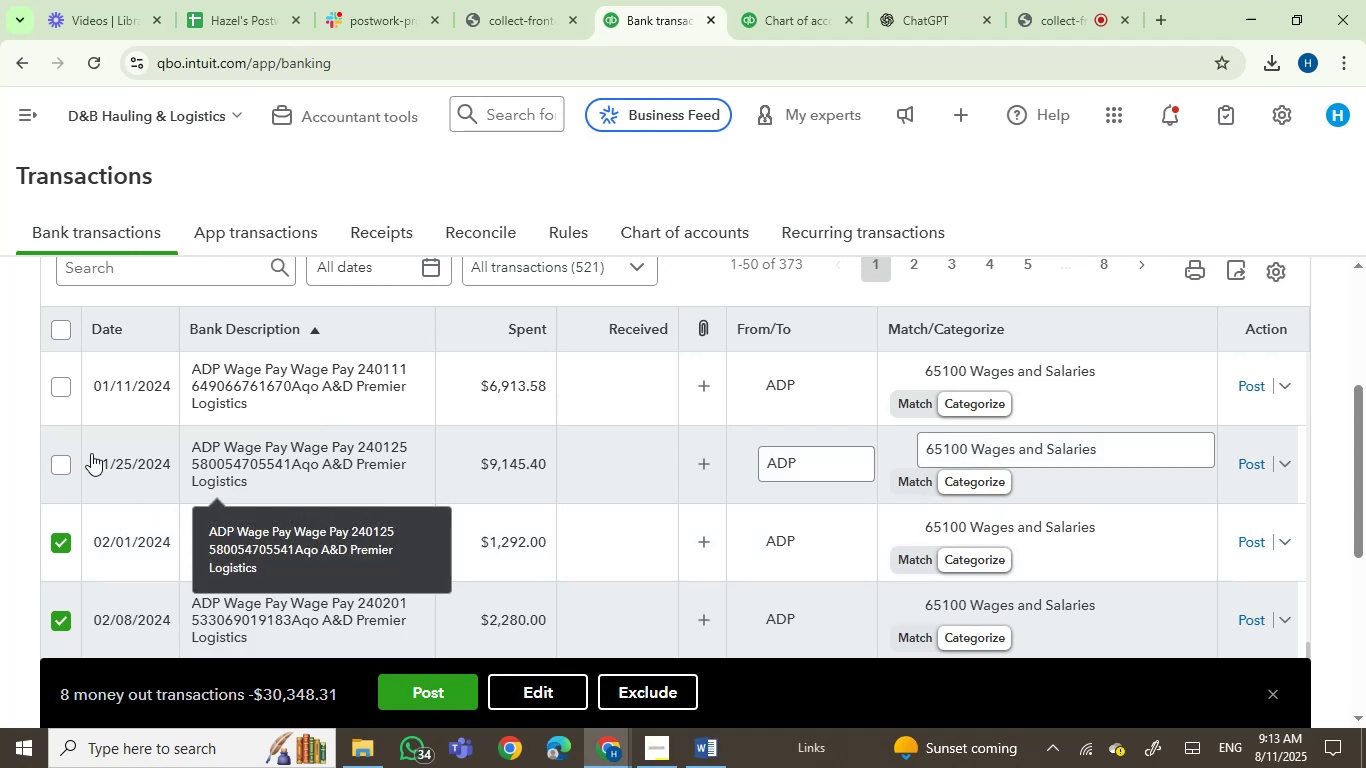 
left_click([66, 463])
 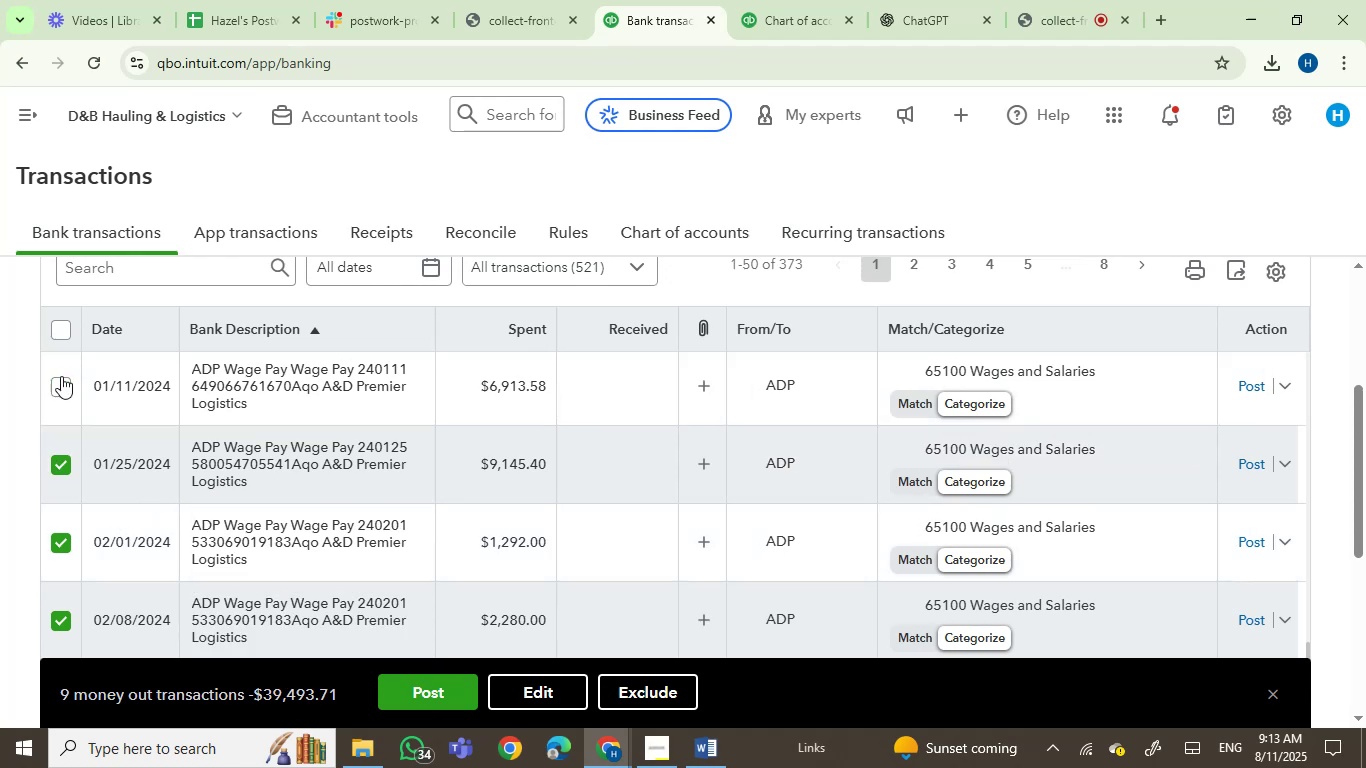 
left_click([62, 388])
 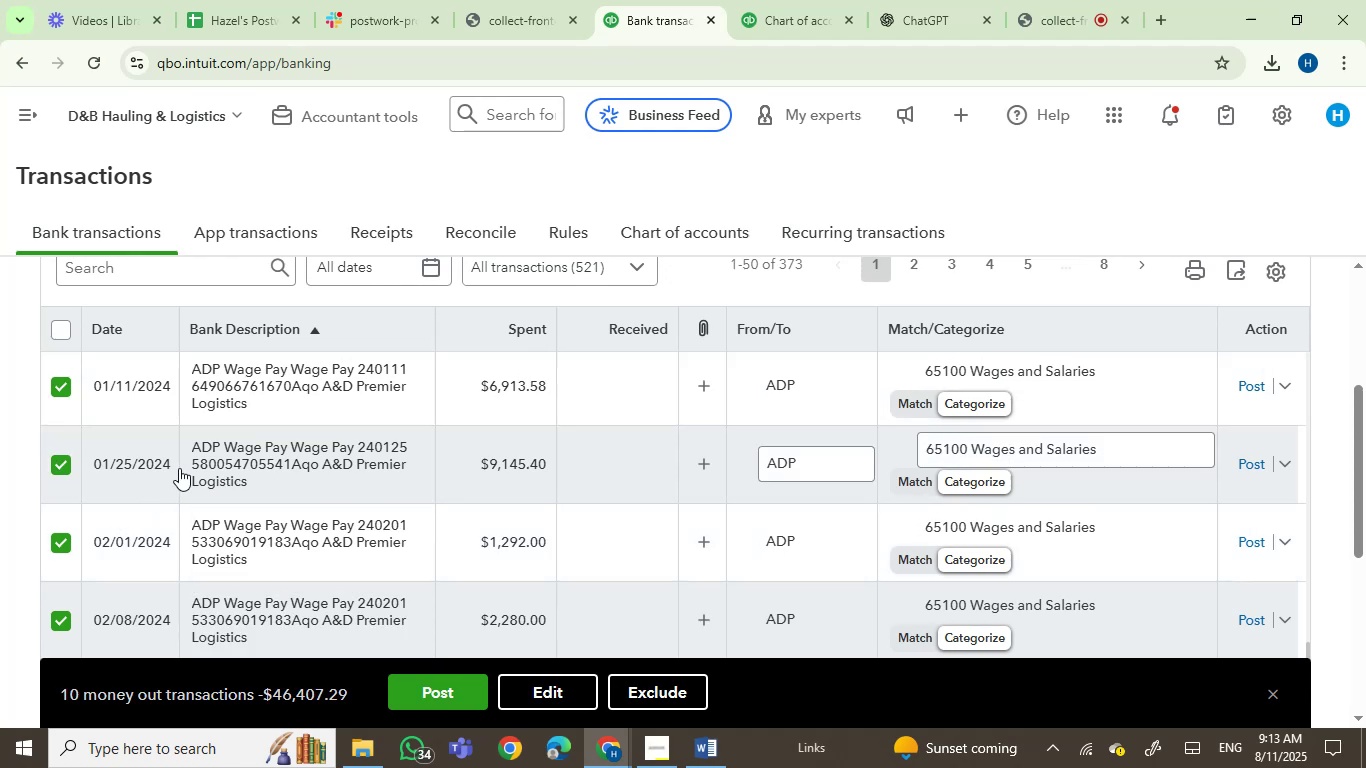 
scroll: coordinate [181, 468], scroll_direction: up, amount: 2.0
 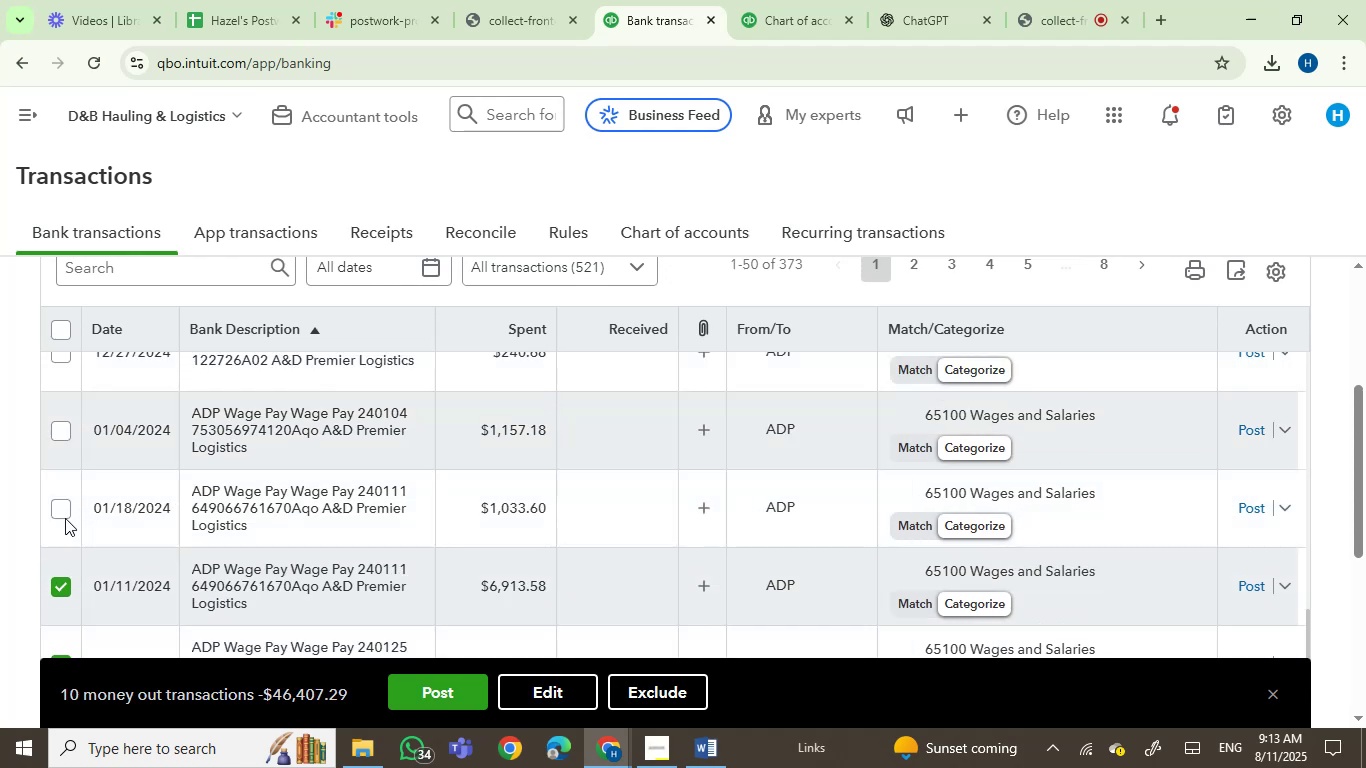 
left_click([59, 505])
 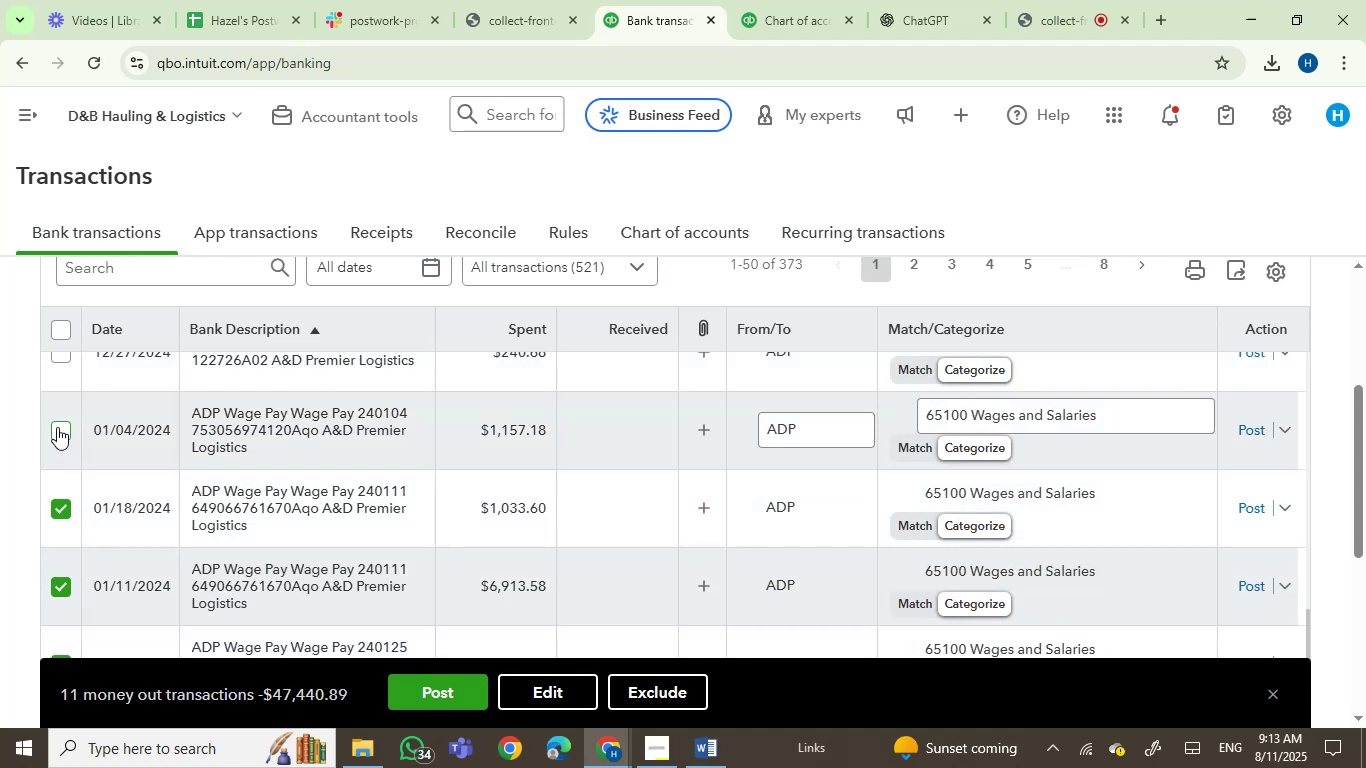 
left_click([57, 427])
 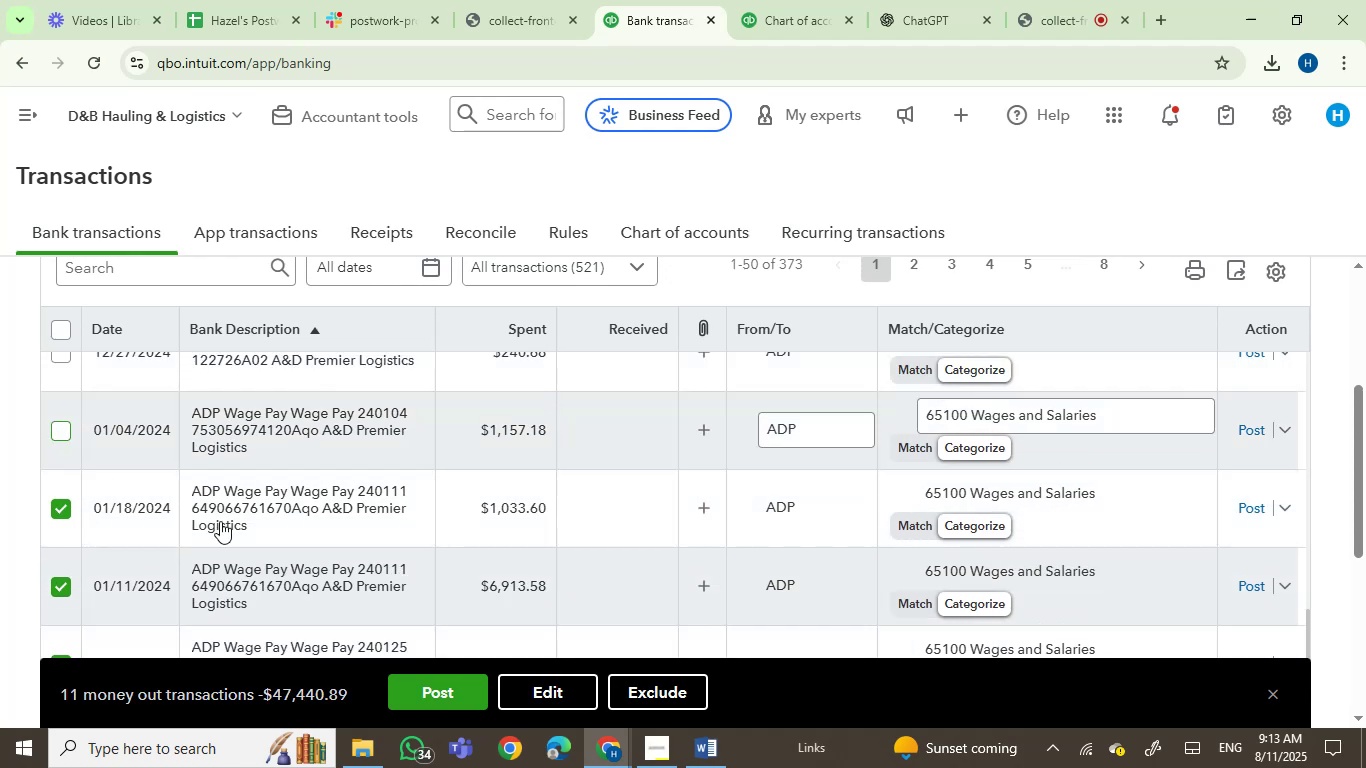 
scroll: coordinate [220, 521], scroll_direction: up, amount: 1.0
 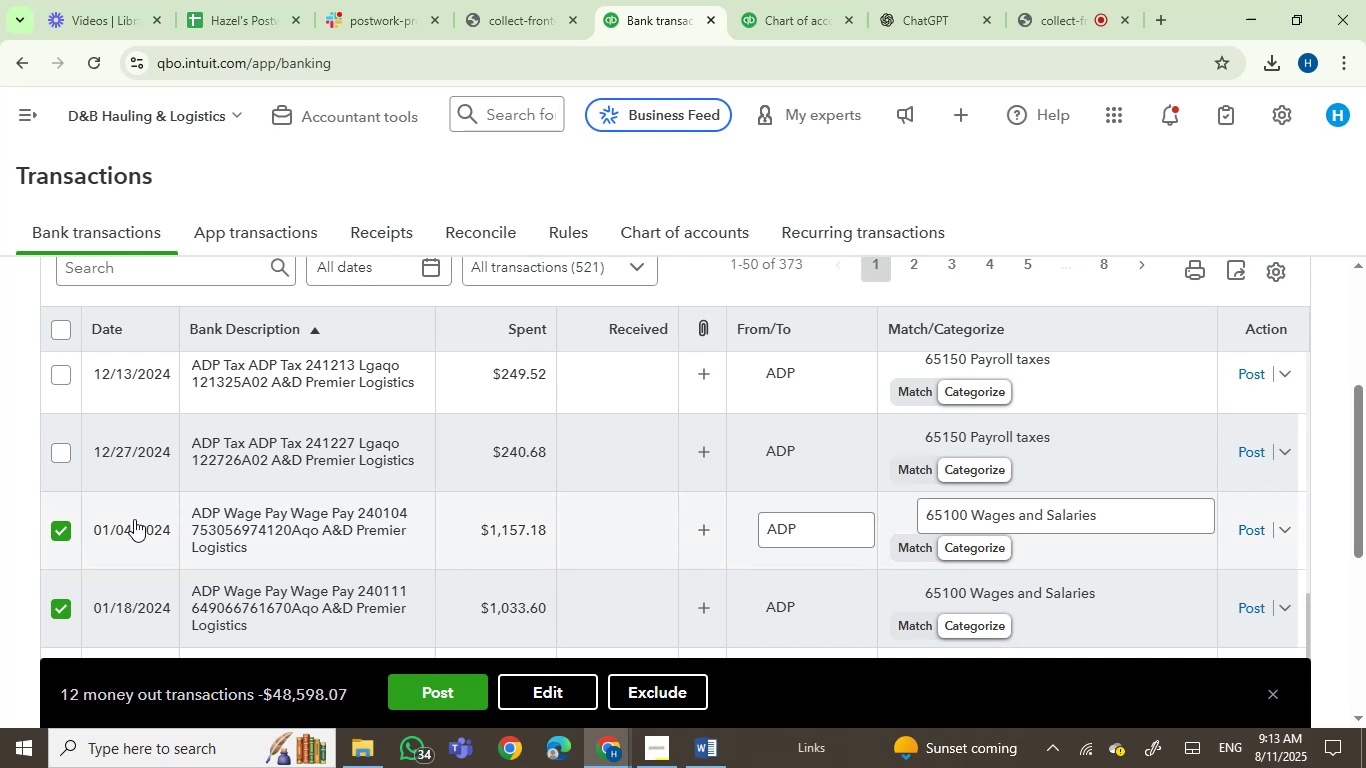 
wait(11.82)
 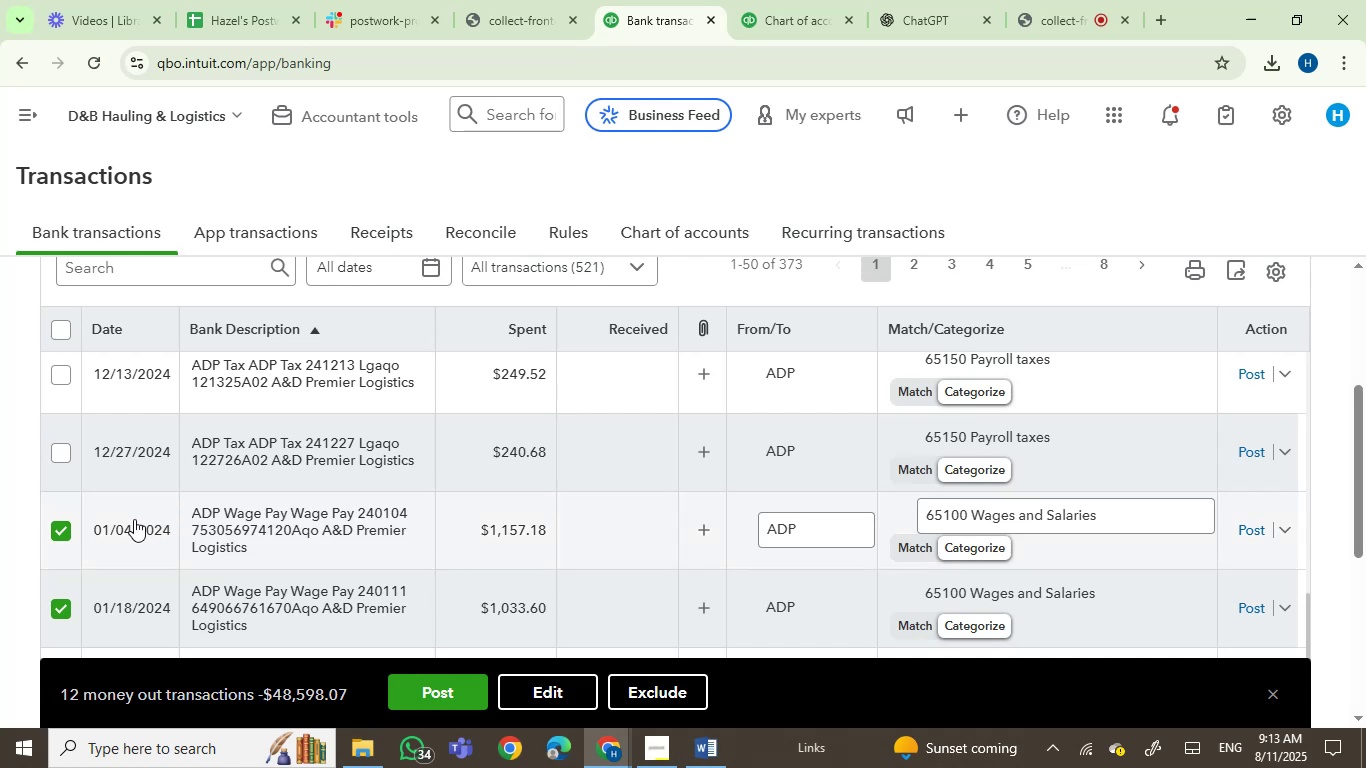 
scroll: coordinate [155, 559], scroll_direction: down, amount: 7.0
 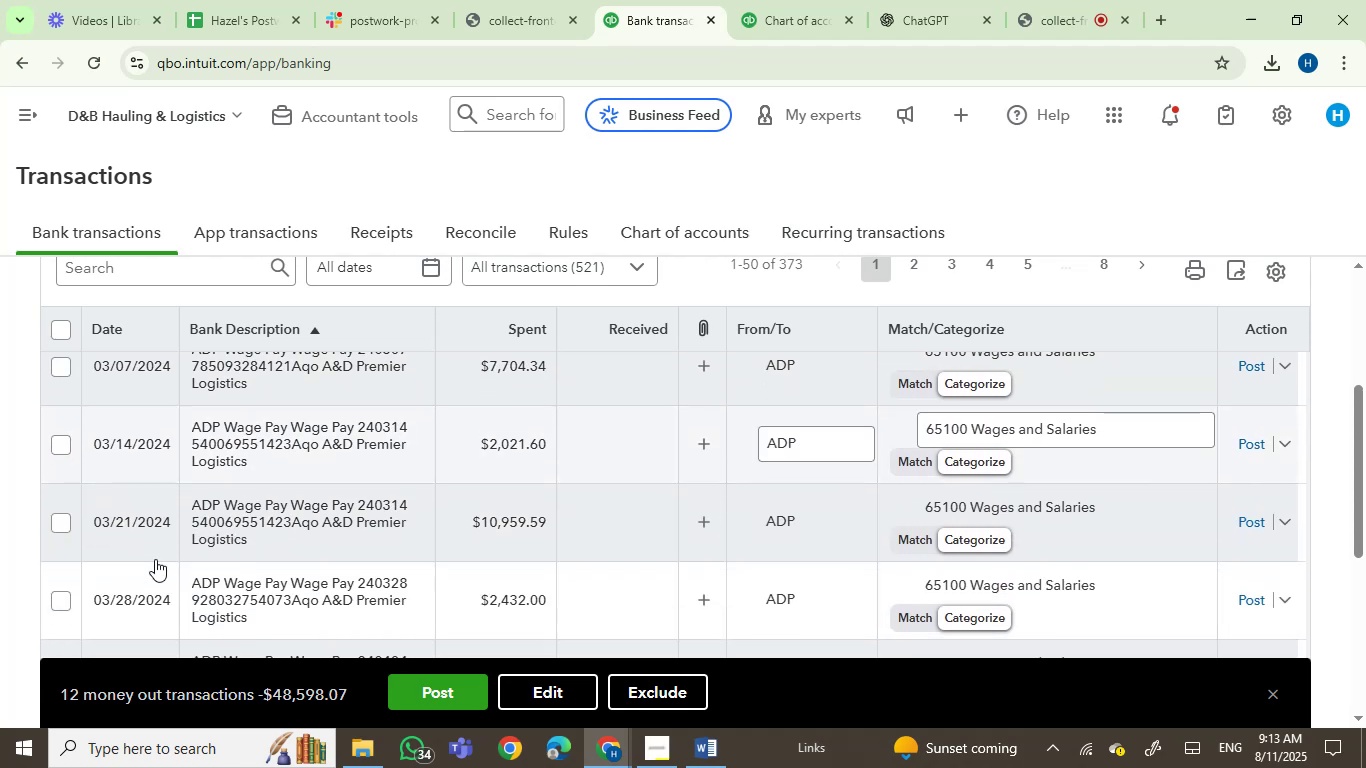 
scroll: coordinate [155, 559], scroll_direction: up, amount: 1.0
 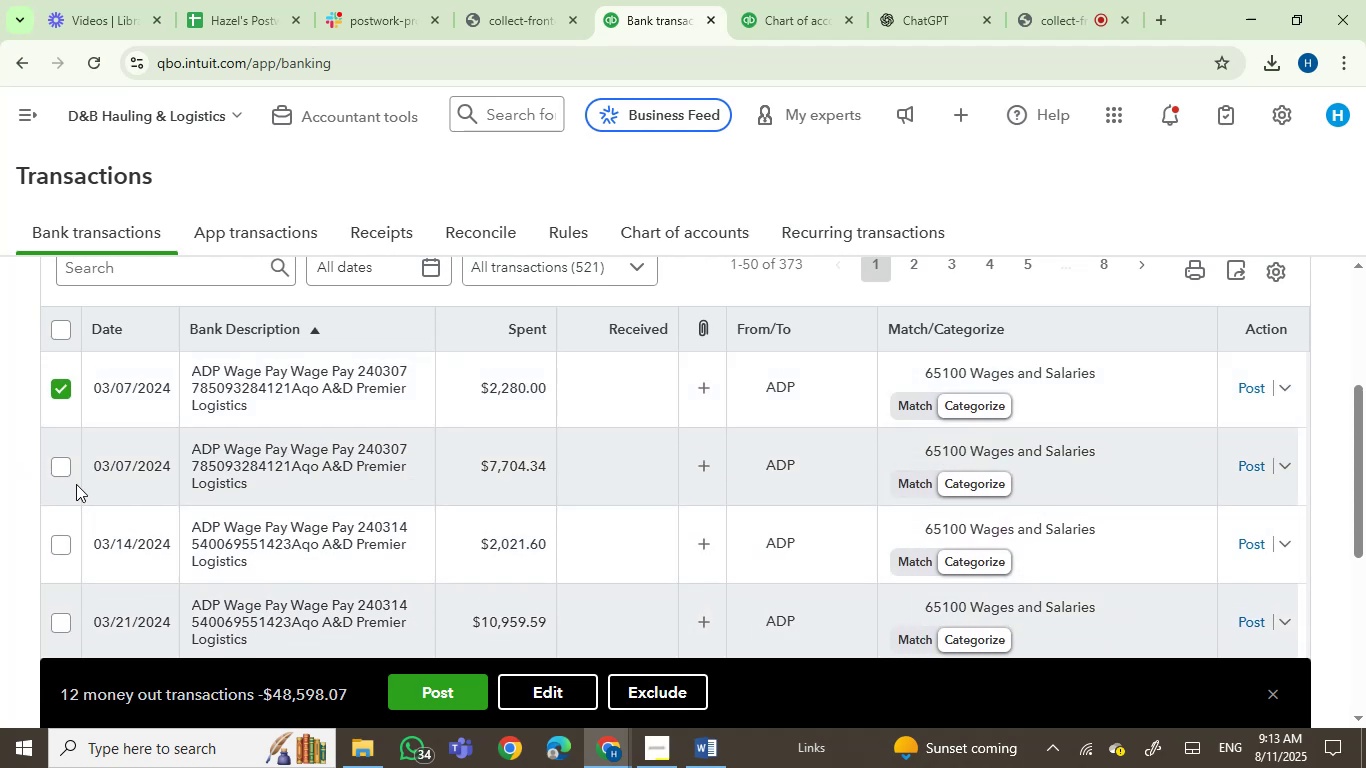 
left_click([64, 469])
 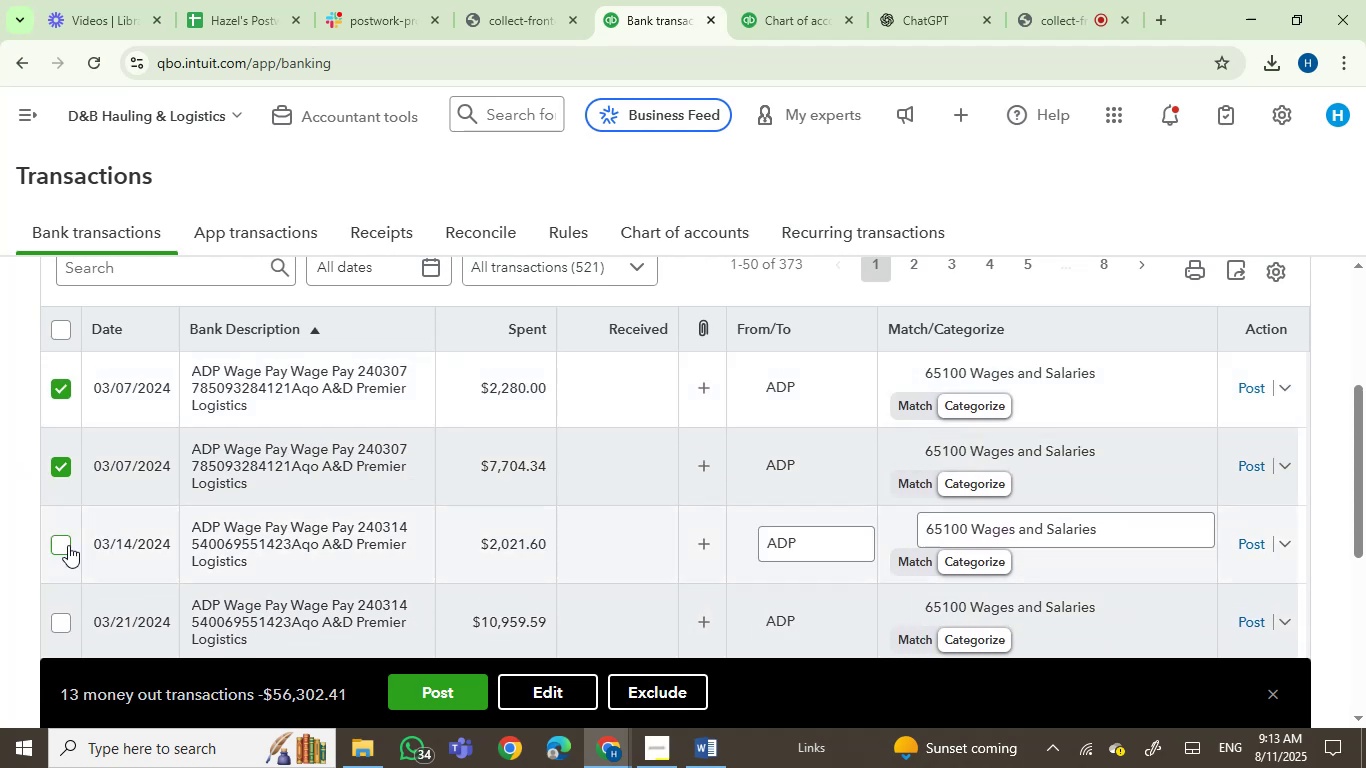 
left_click([60, 548])
 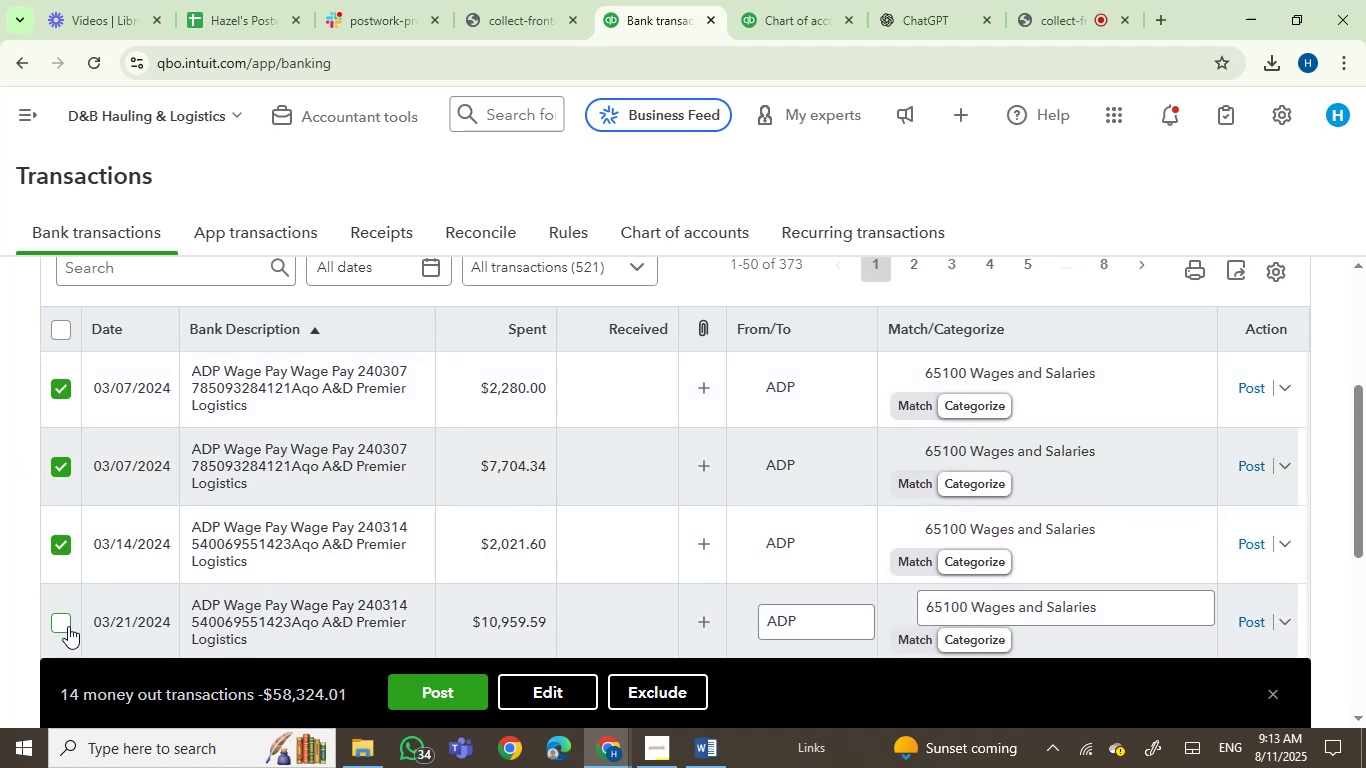 
left_click([62, 625])
 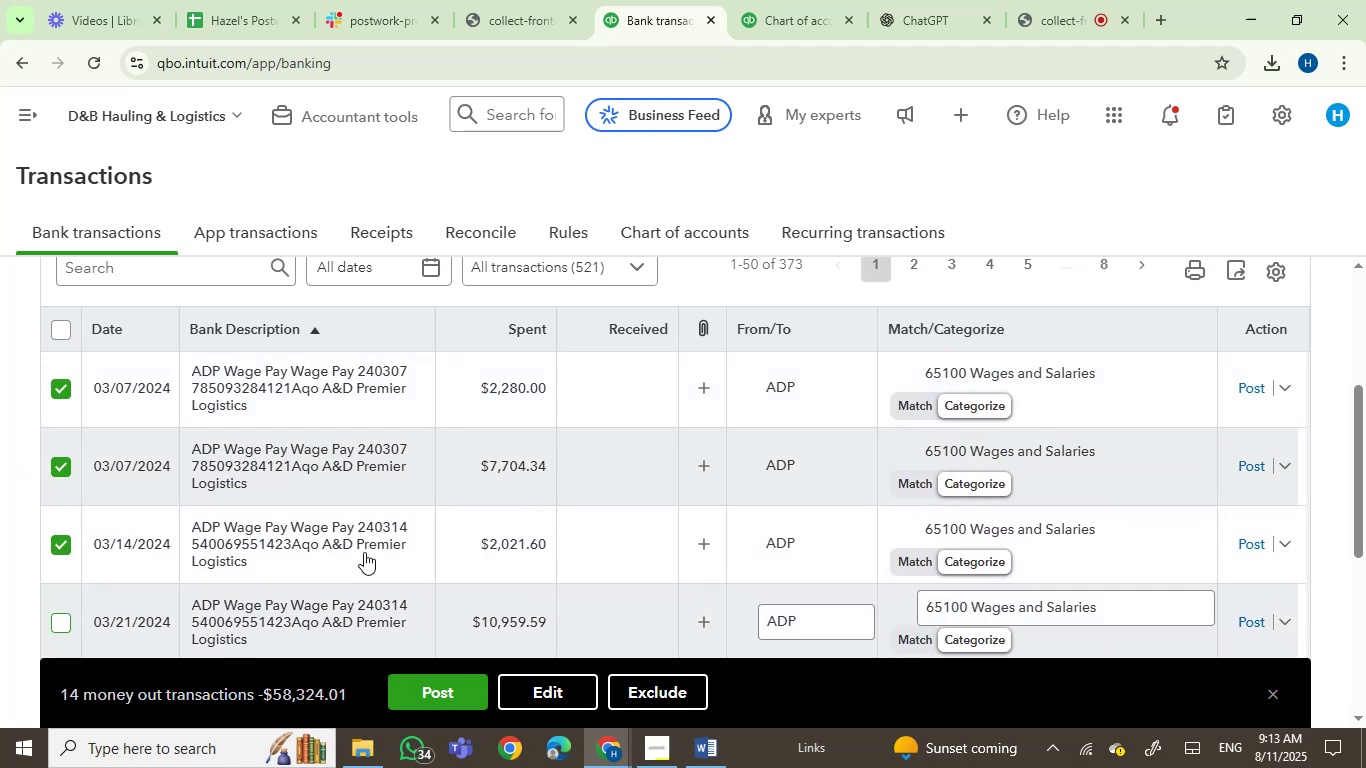 
scroll: coordinate [442, 477], scroll_direction: down, amount: 3.0
 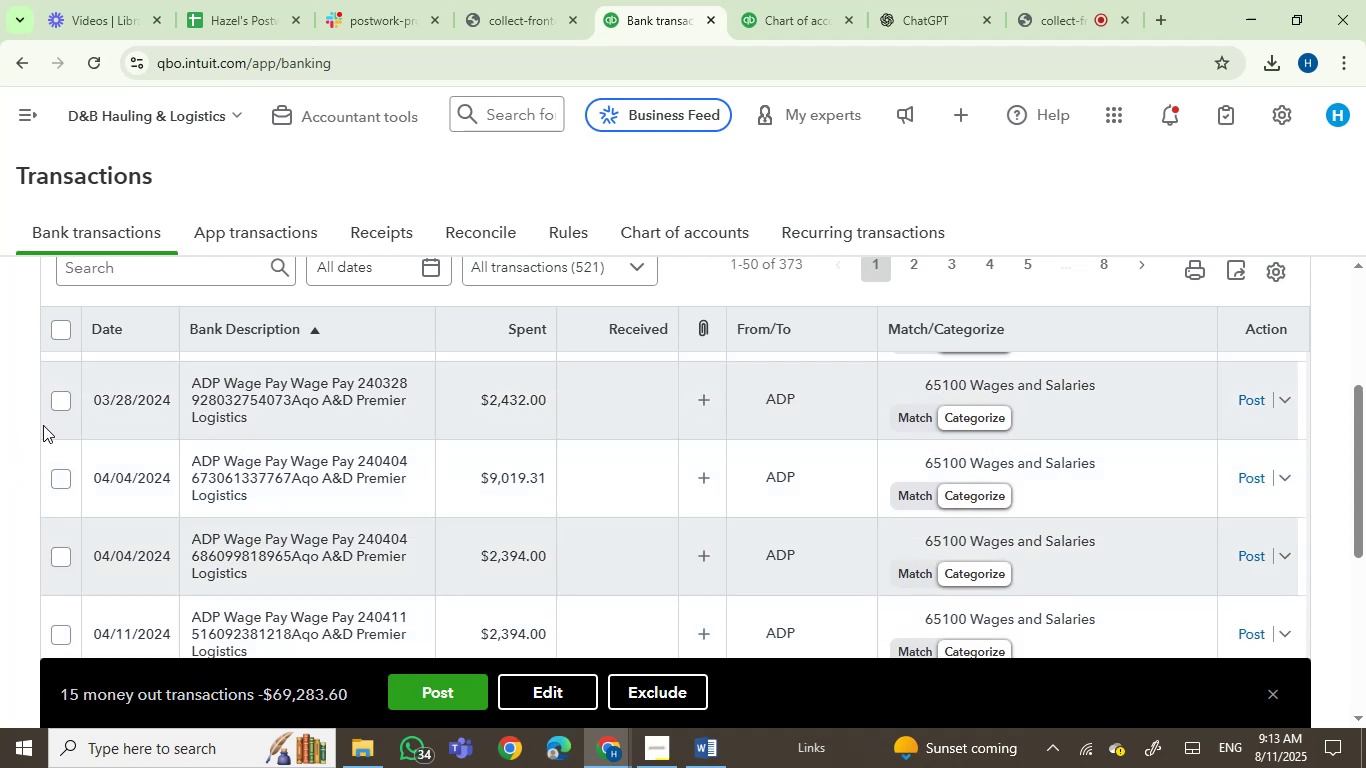 
left_click([56, 402])
 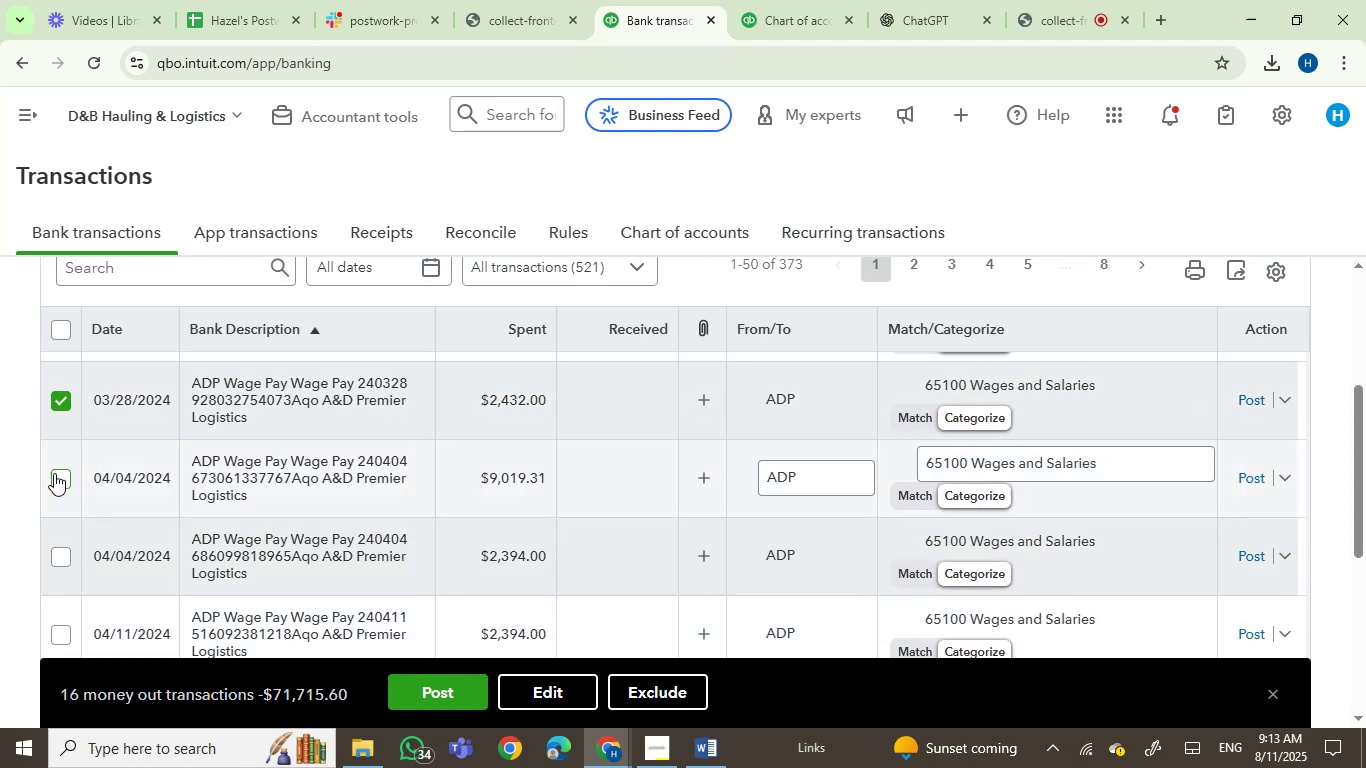 
left_click([55, 482])
 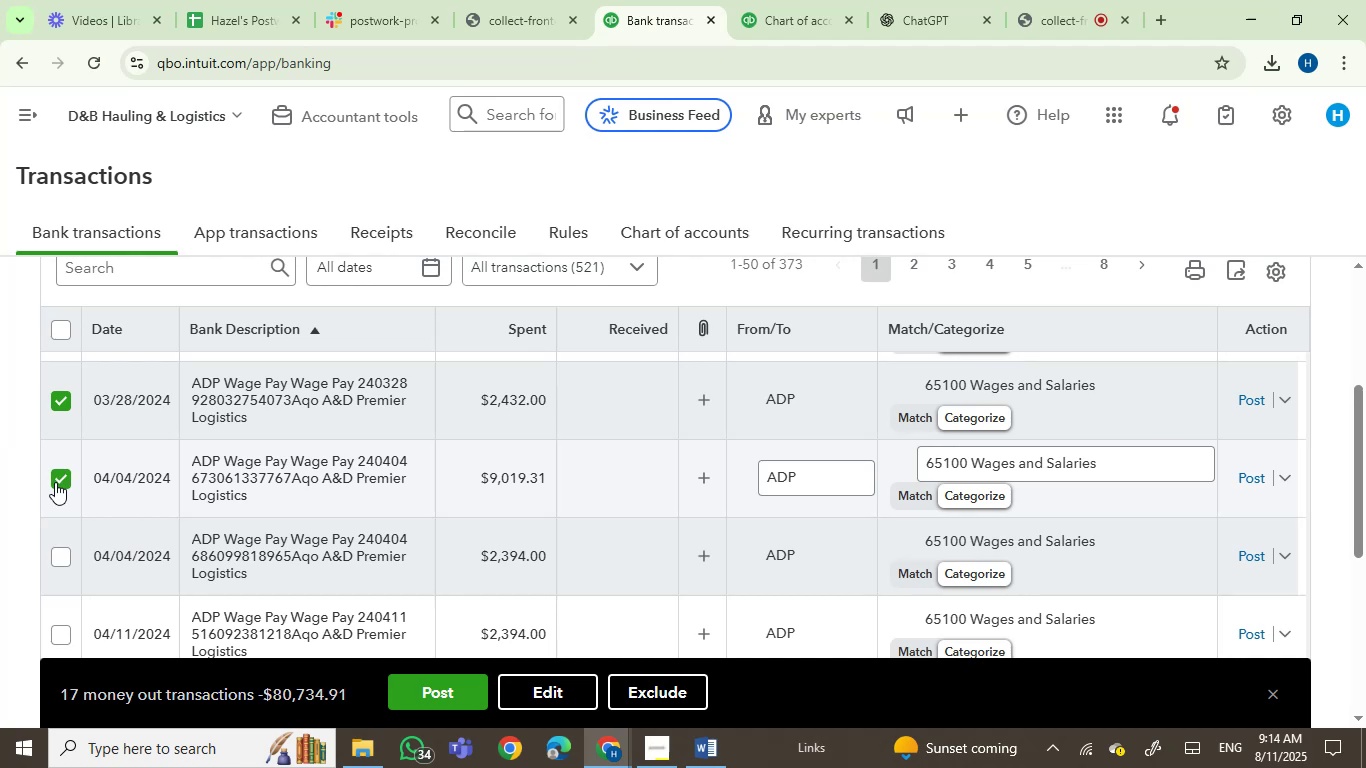 
wait(6.57)
 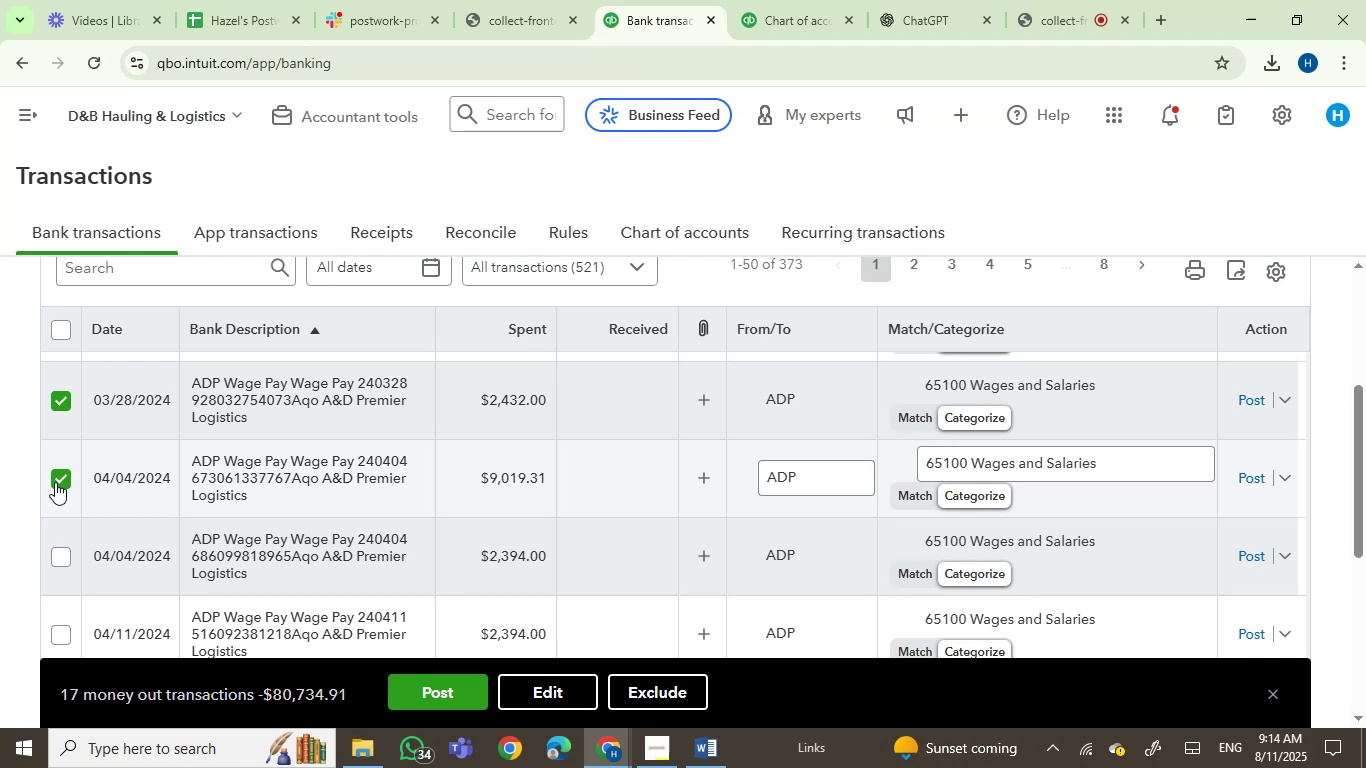 
left_click([55, 552])
 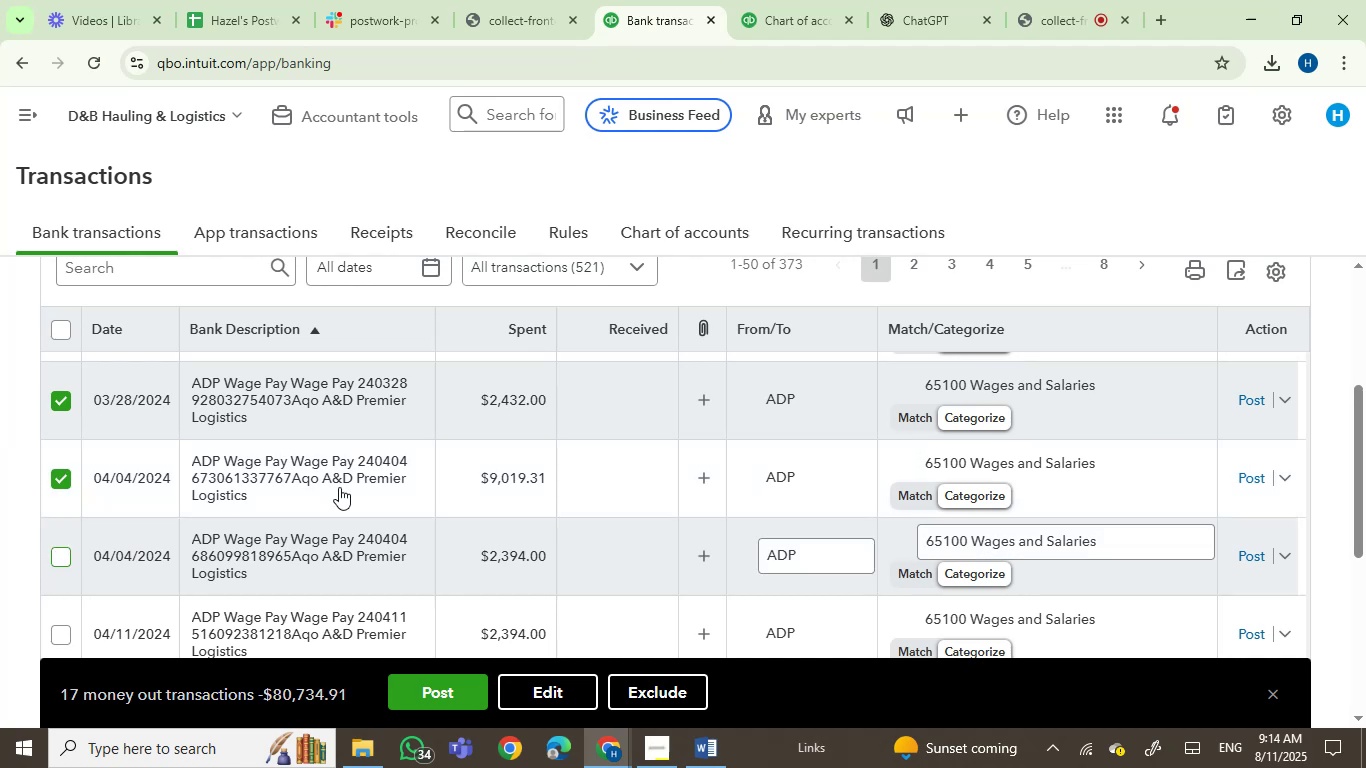 
scroll: coordinate [340, 487], scroll_direction: down, amount: 2.0
 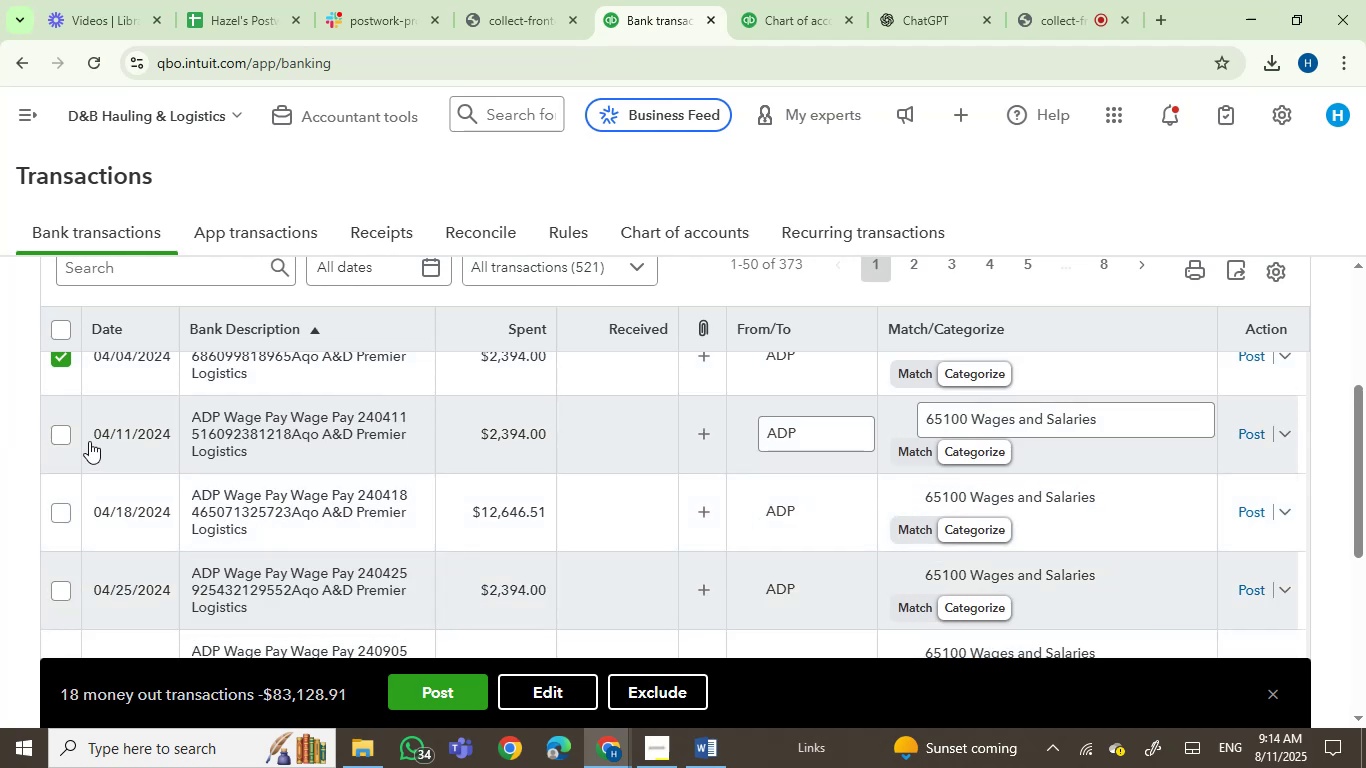 
left_click([59, 435])
 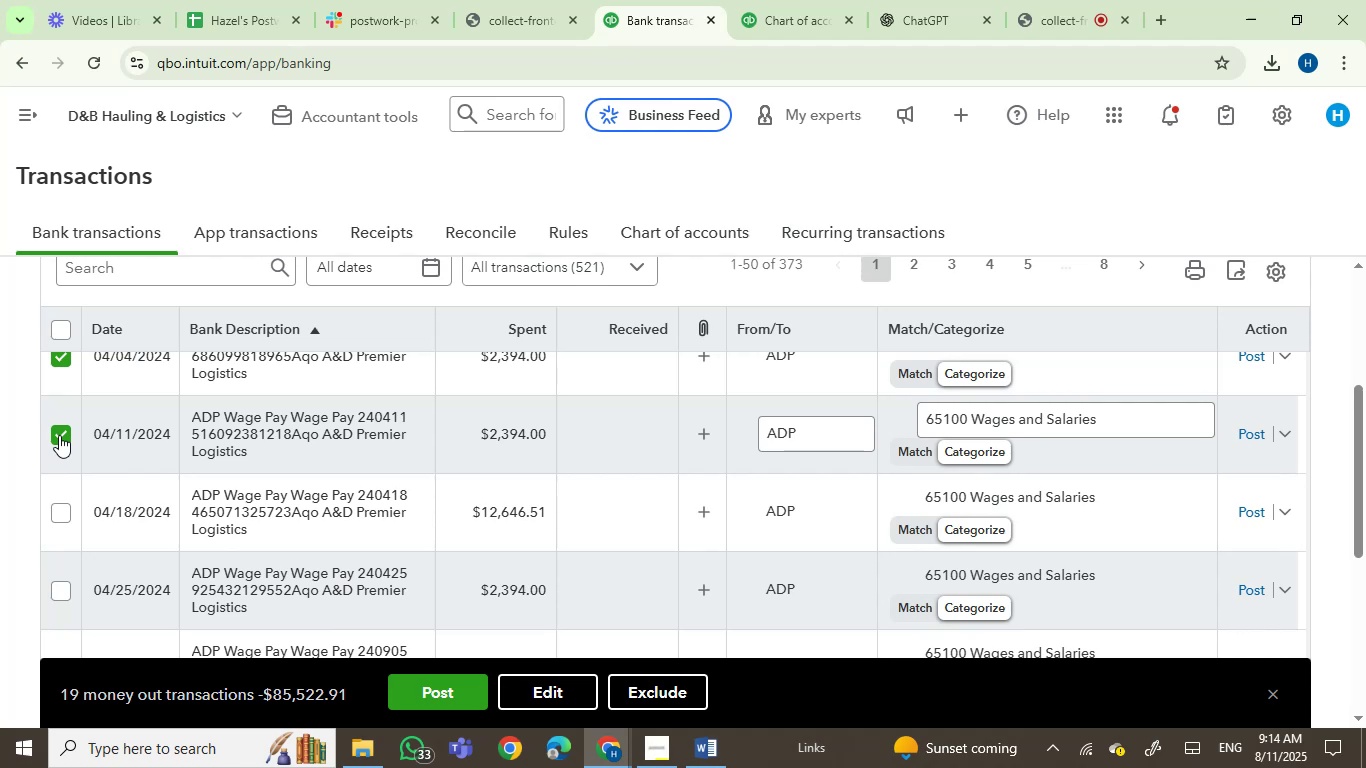 
wait(24.09)
 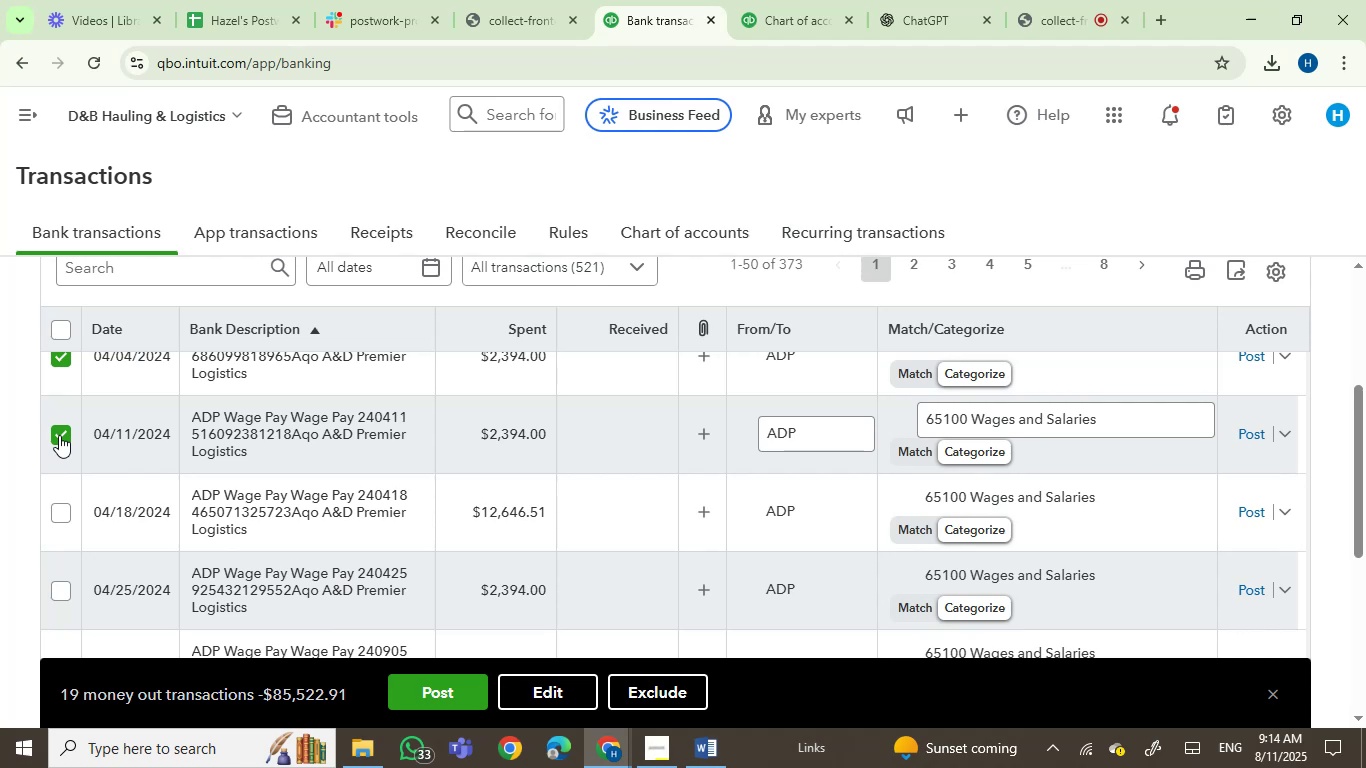 
left_click([60, 510])
 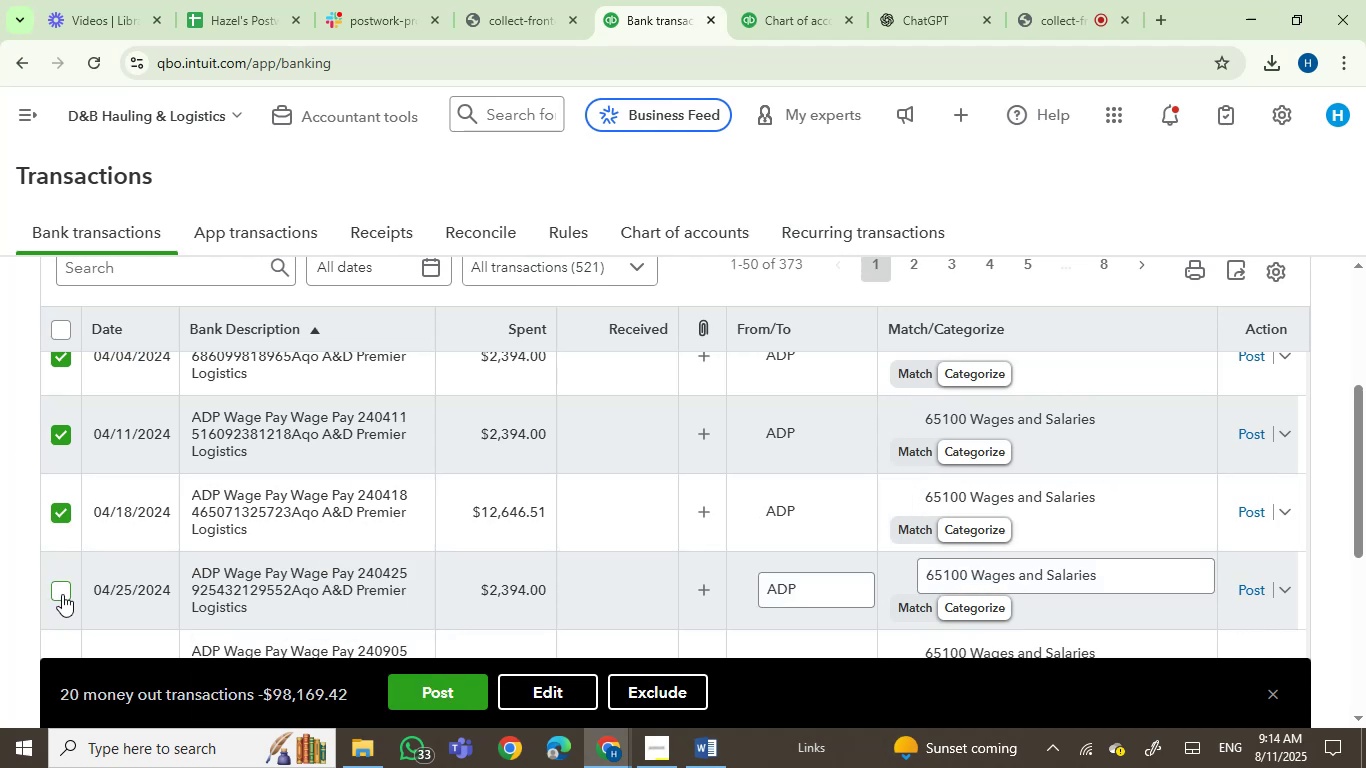 
scroll: coordinate [442, 555], scroll_direction: down, amount: 1.0
 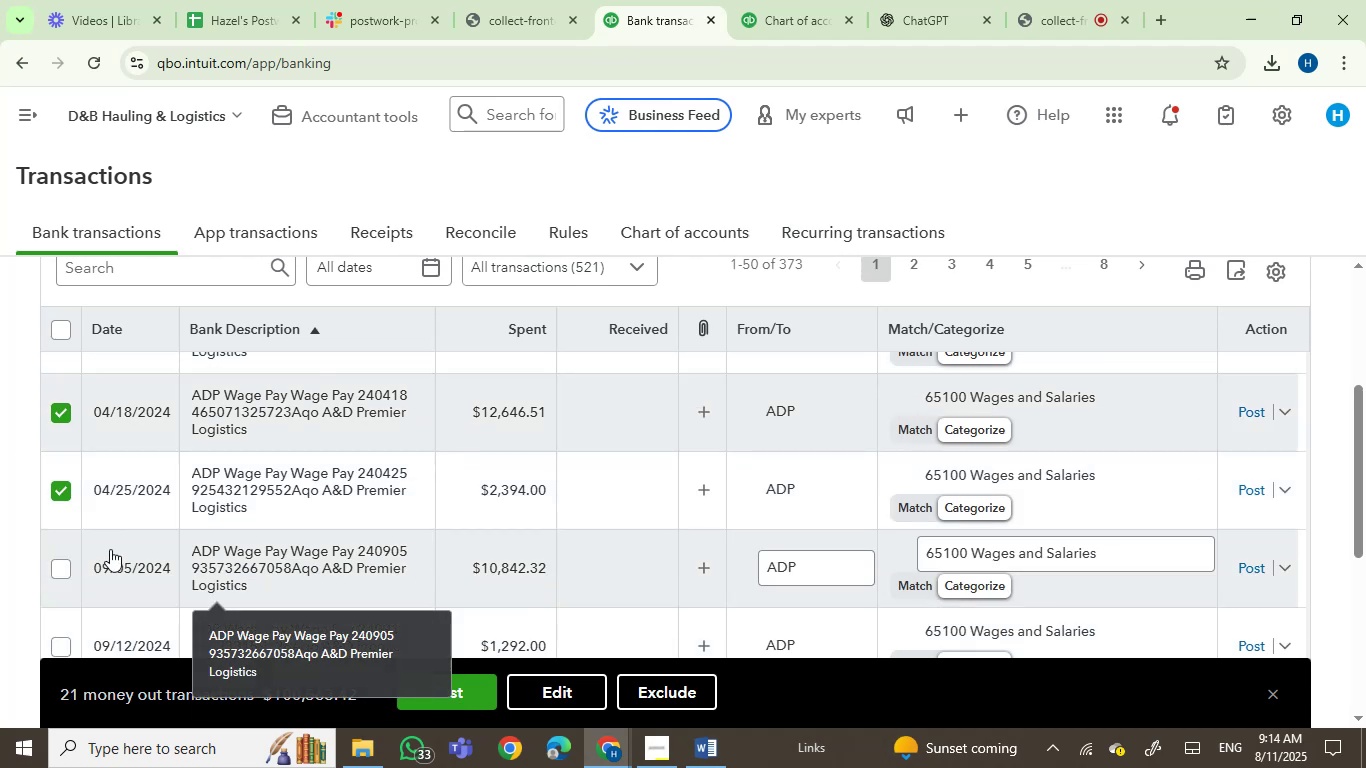 
left_click([61, 572])
 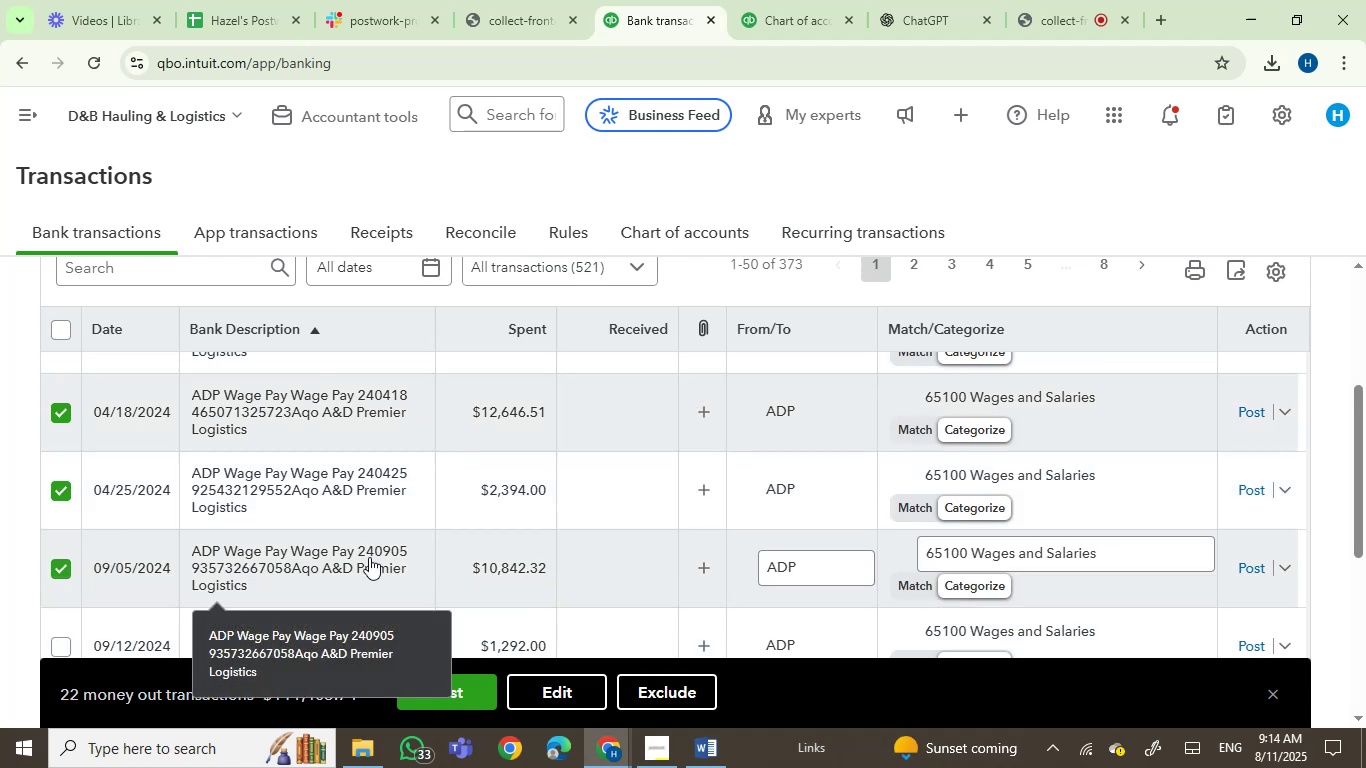 
scroll: coordinate [336, 486], scroll_direction: down, amount: 2.0
 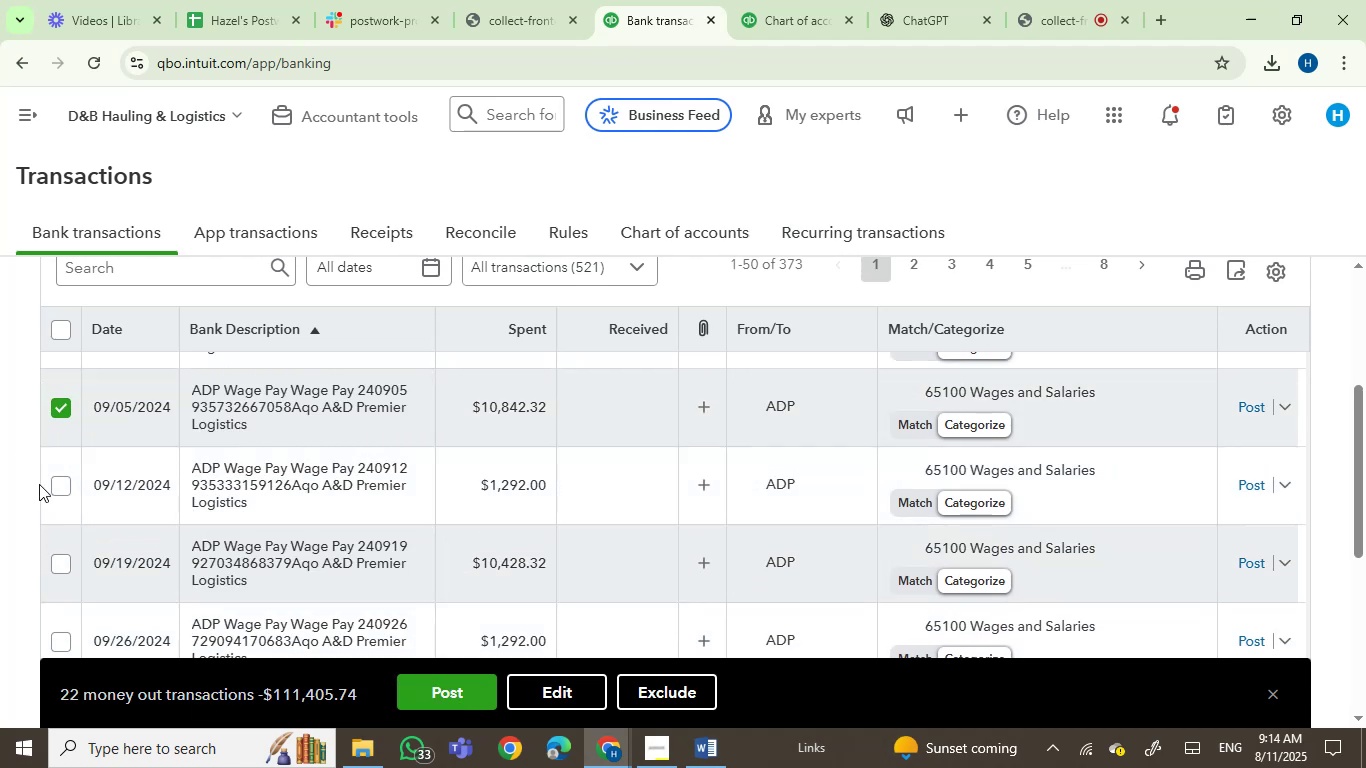 
left_click([55, 480])
 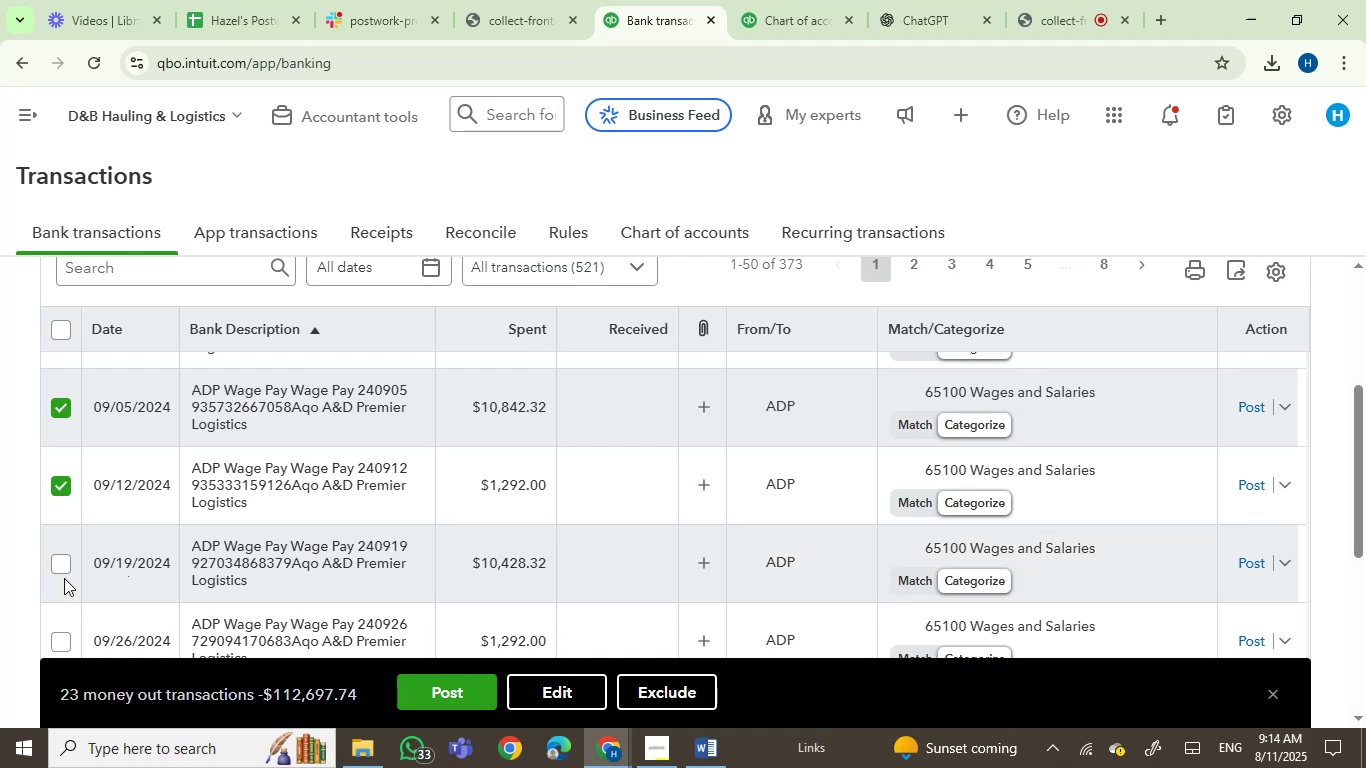 
left_click([64, 556])
 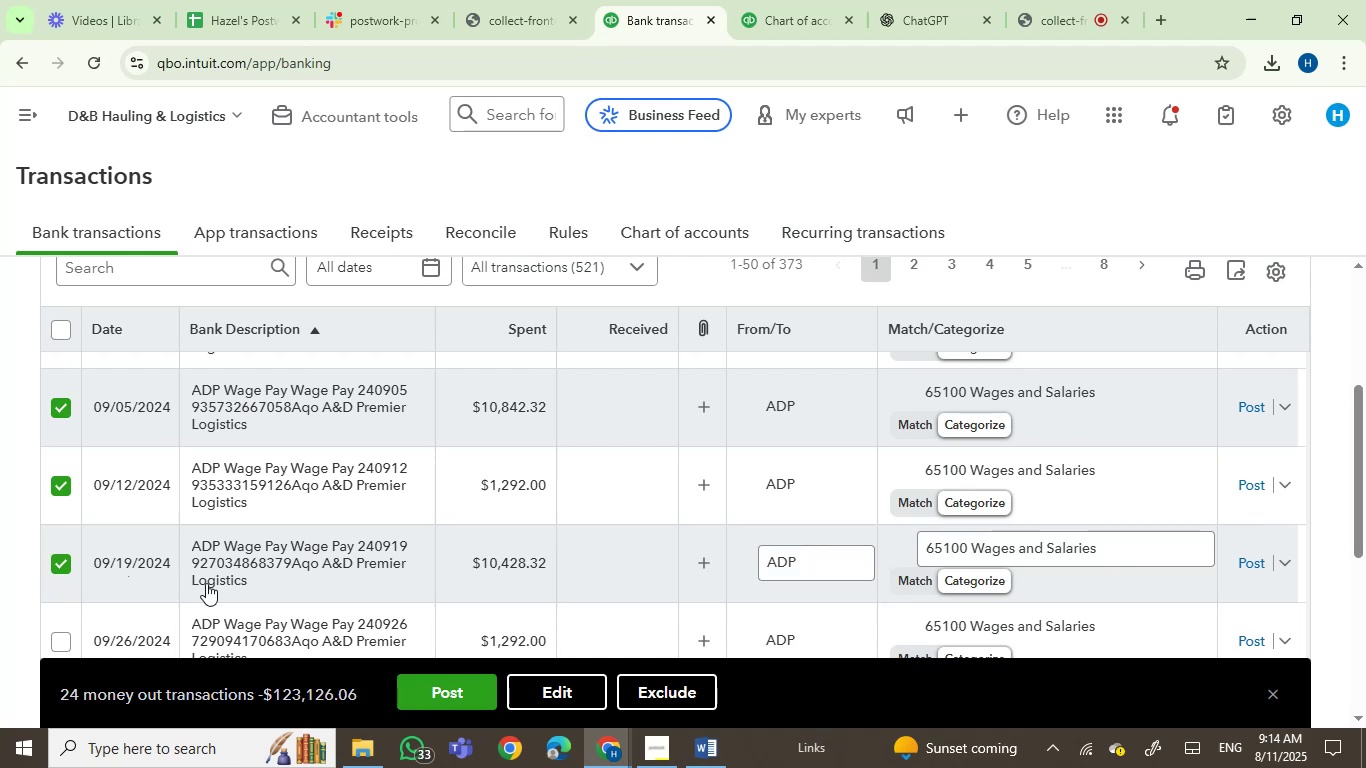 
scroll: coordinate [224, 571], scroll_direction: down, amount: 2.0
 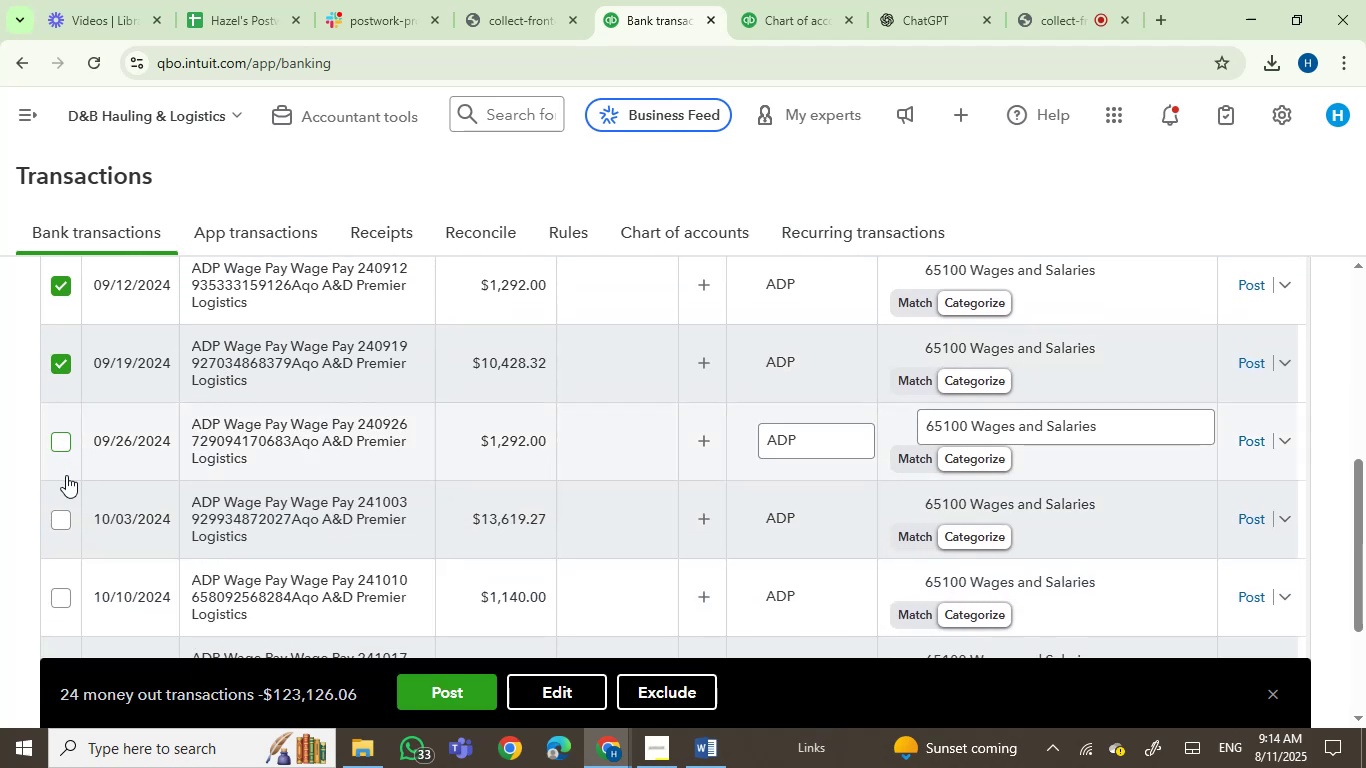 
left_click([69, 518])
 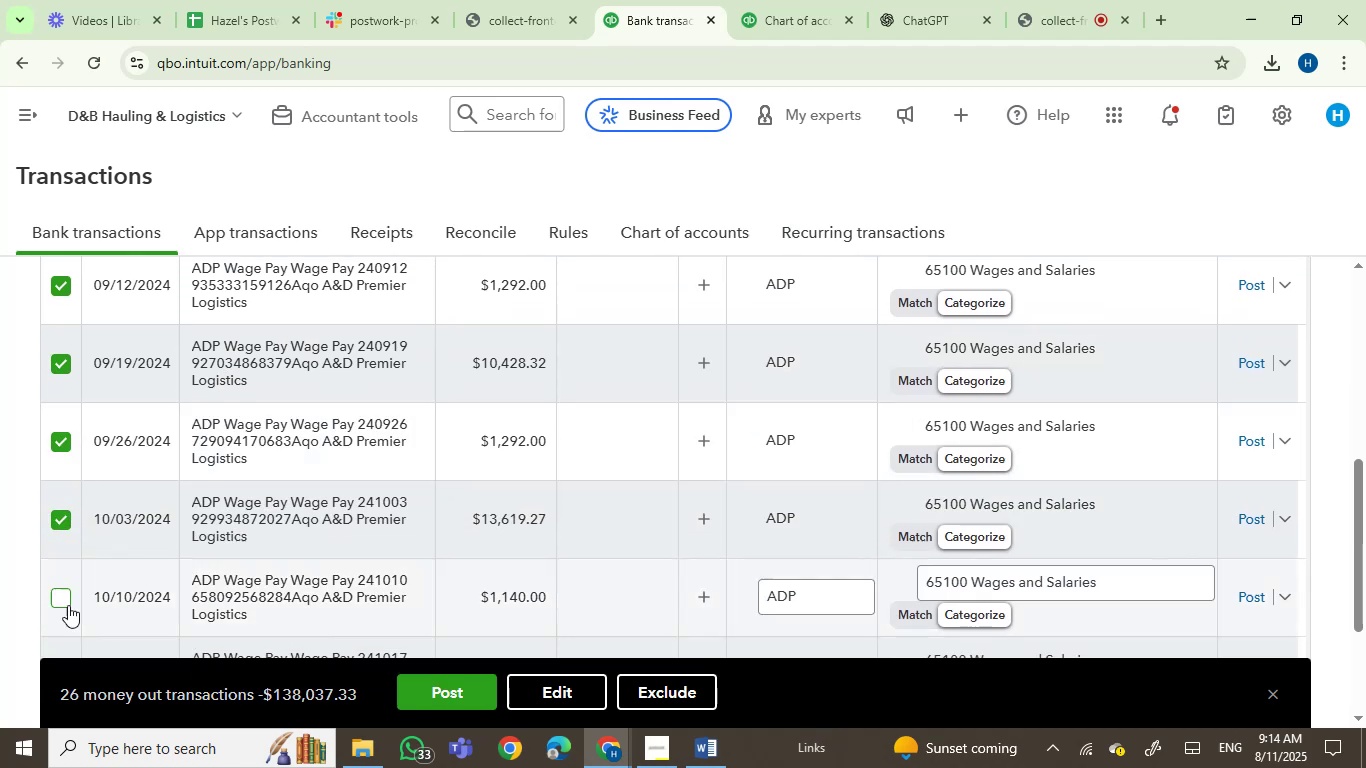 
left_click([63, 599])
 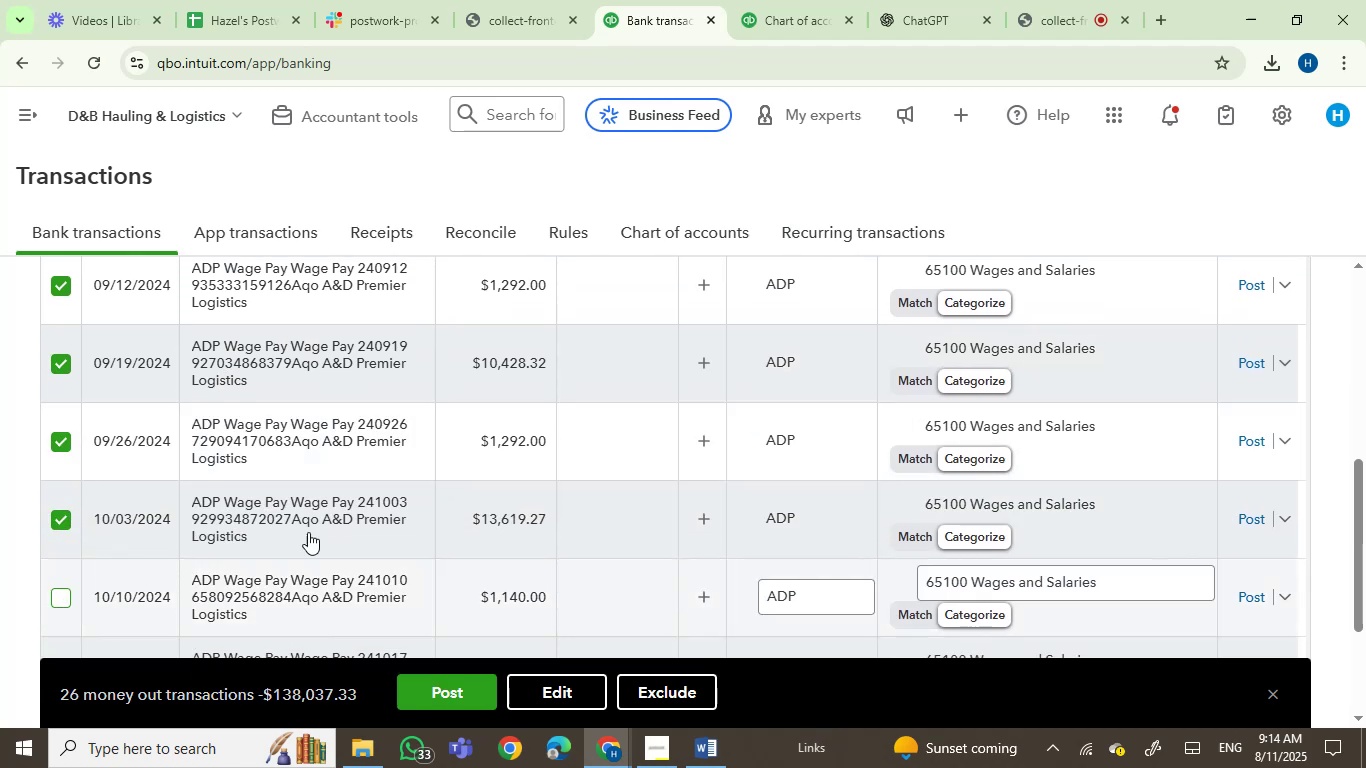 
scroll: coordinate [361, 521], scroll_direction: down, amount: 3.0
 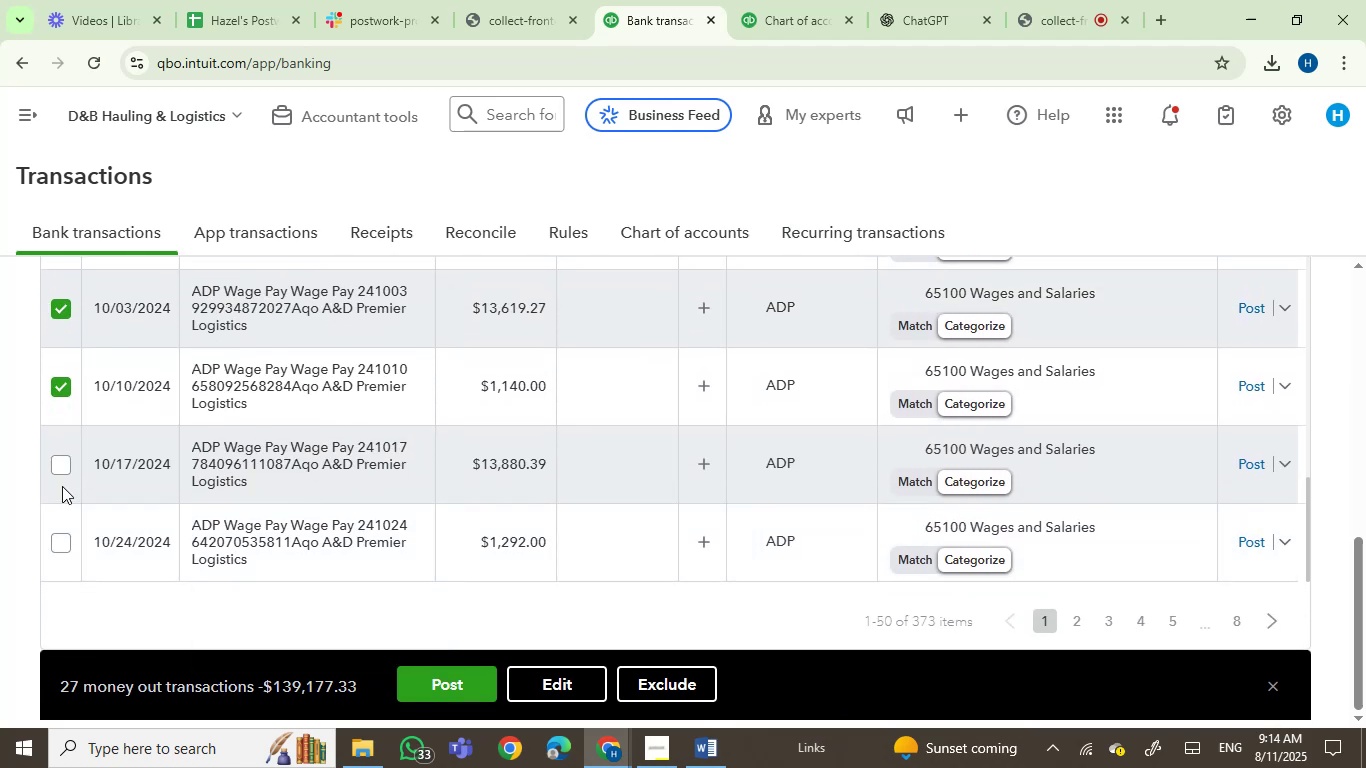 
left_click([60, 464])
 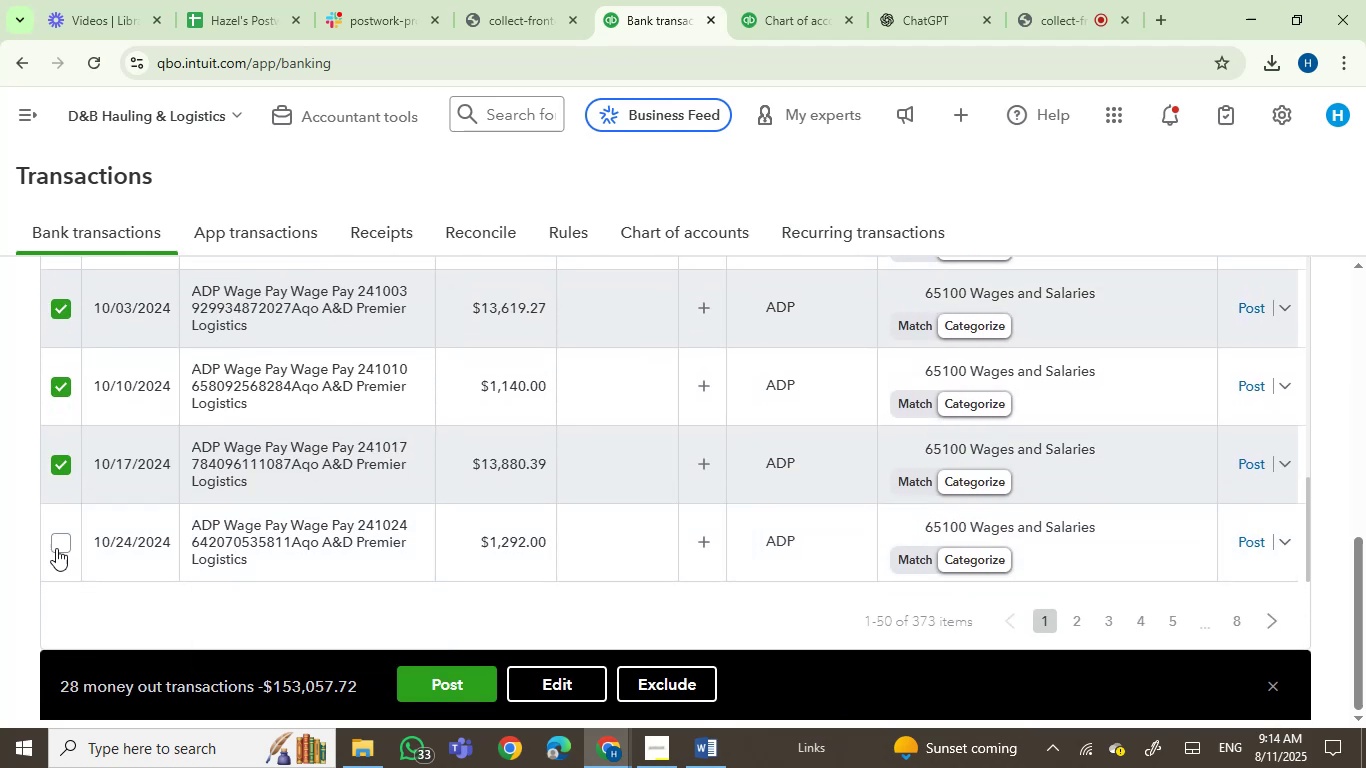 
left_click([56, 542])
 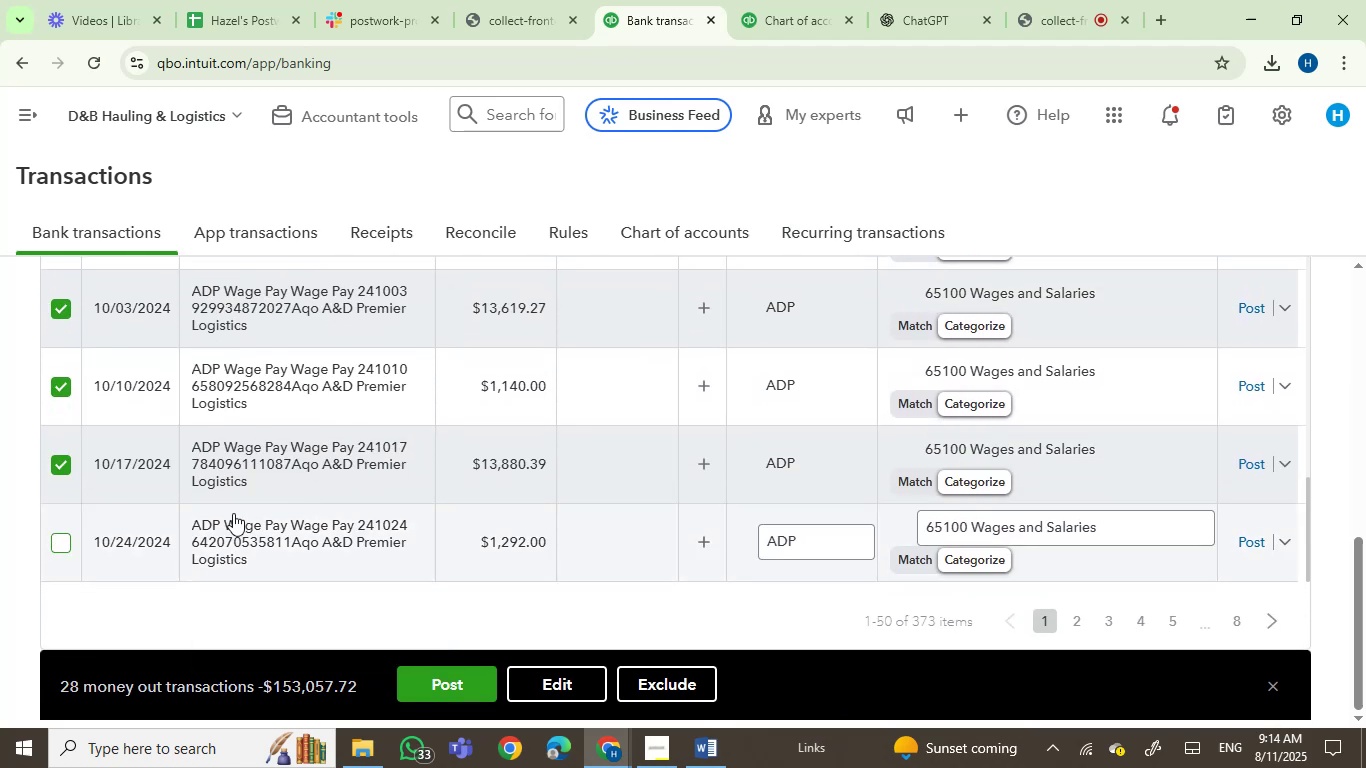 
scroll: coordinate [344, 455], scroll_direction: up, amount: 7.0
 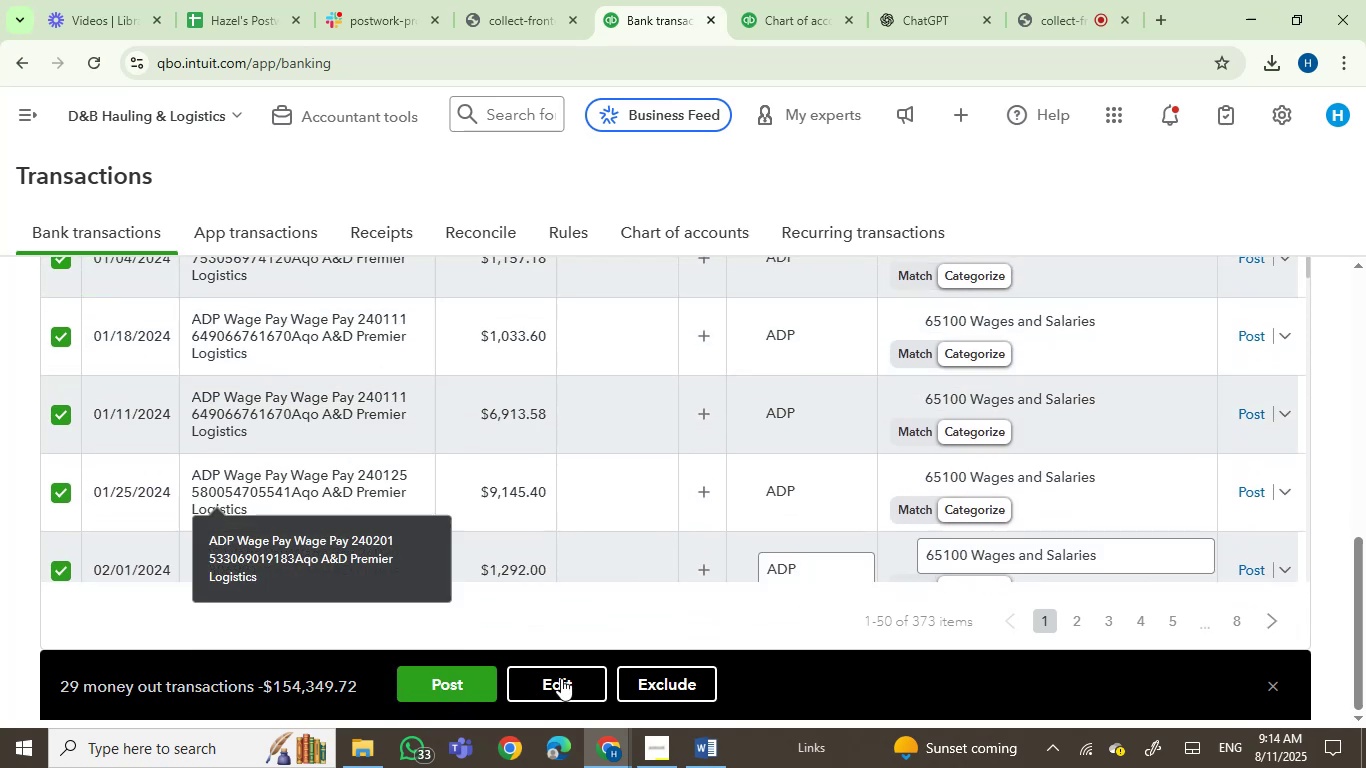 
left_click([561, 678])
 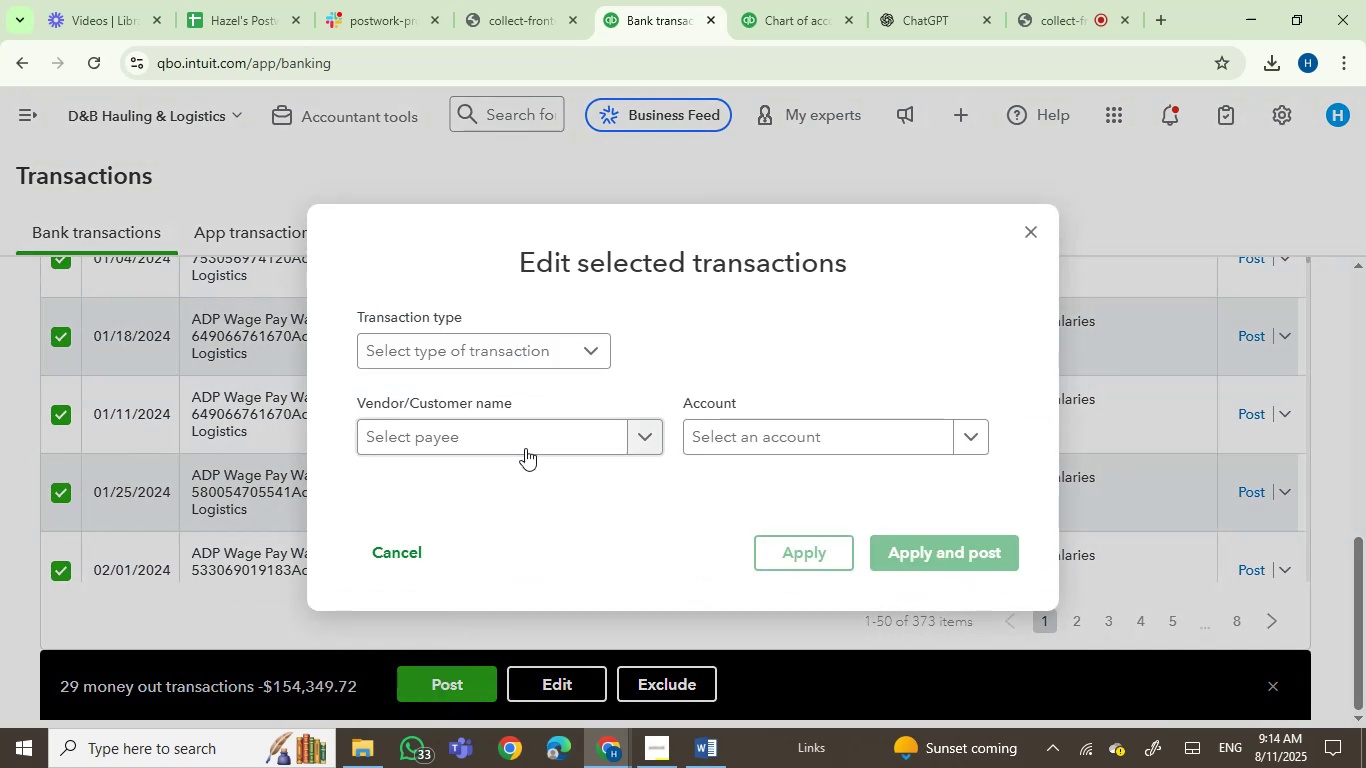 
left_click([506, 439])
 